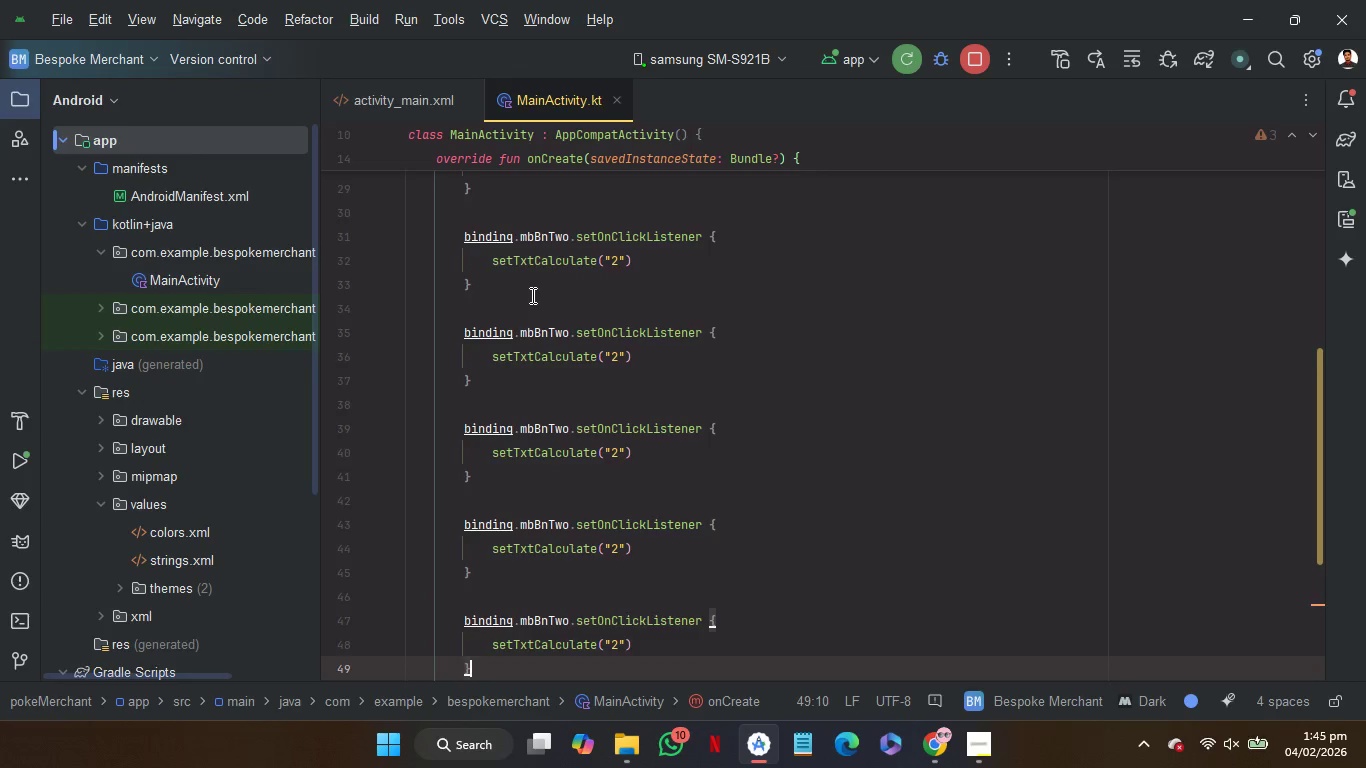 
key(Control+V)
 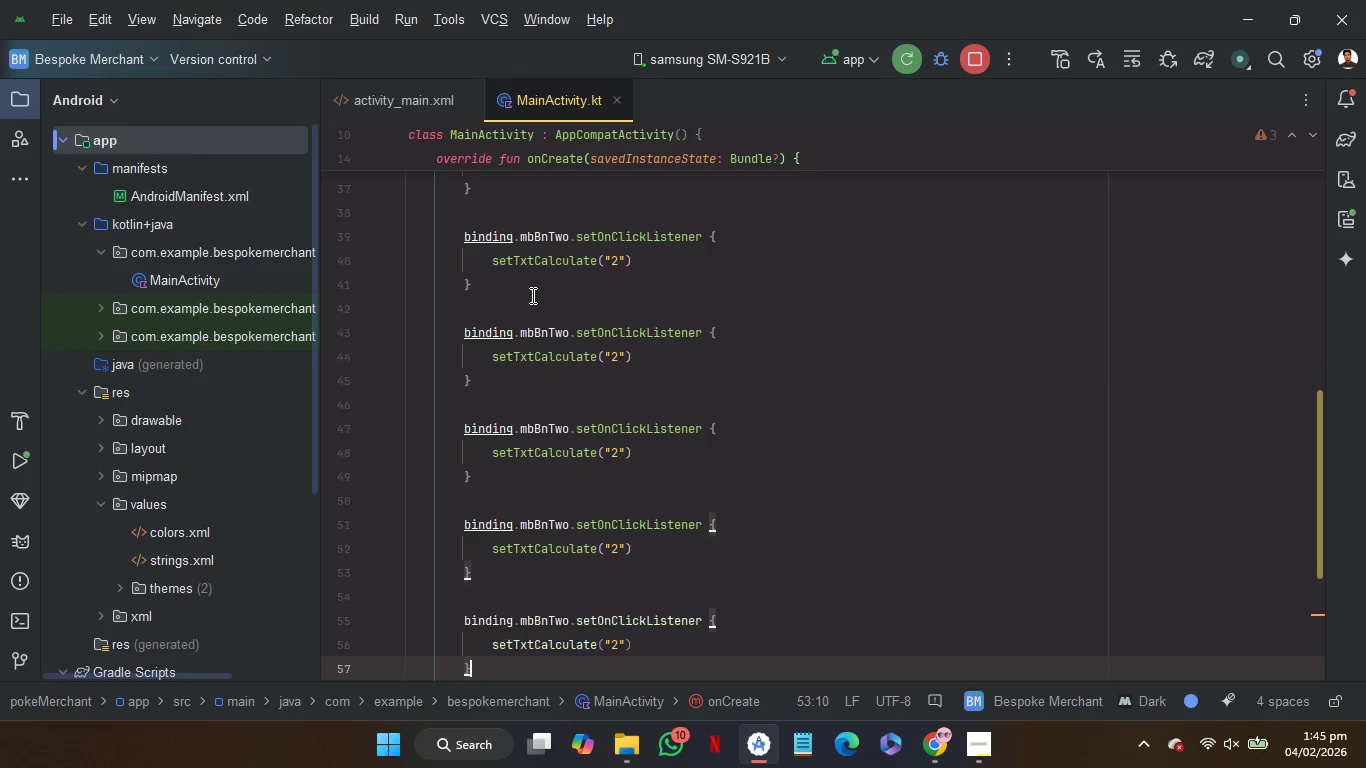 
key(Control+V)
 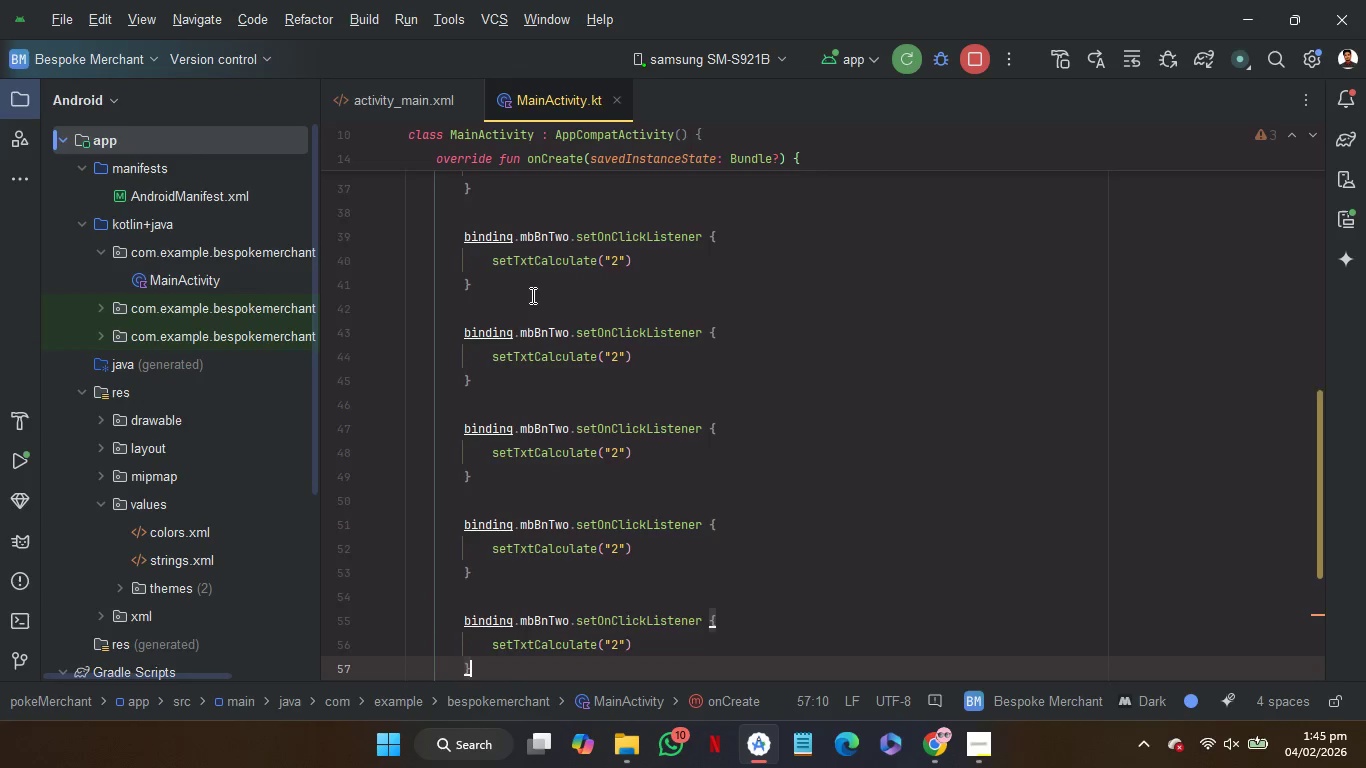 
key(Control+V)
 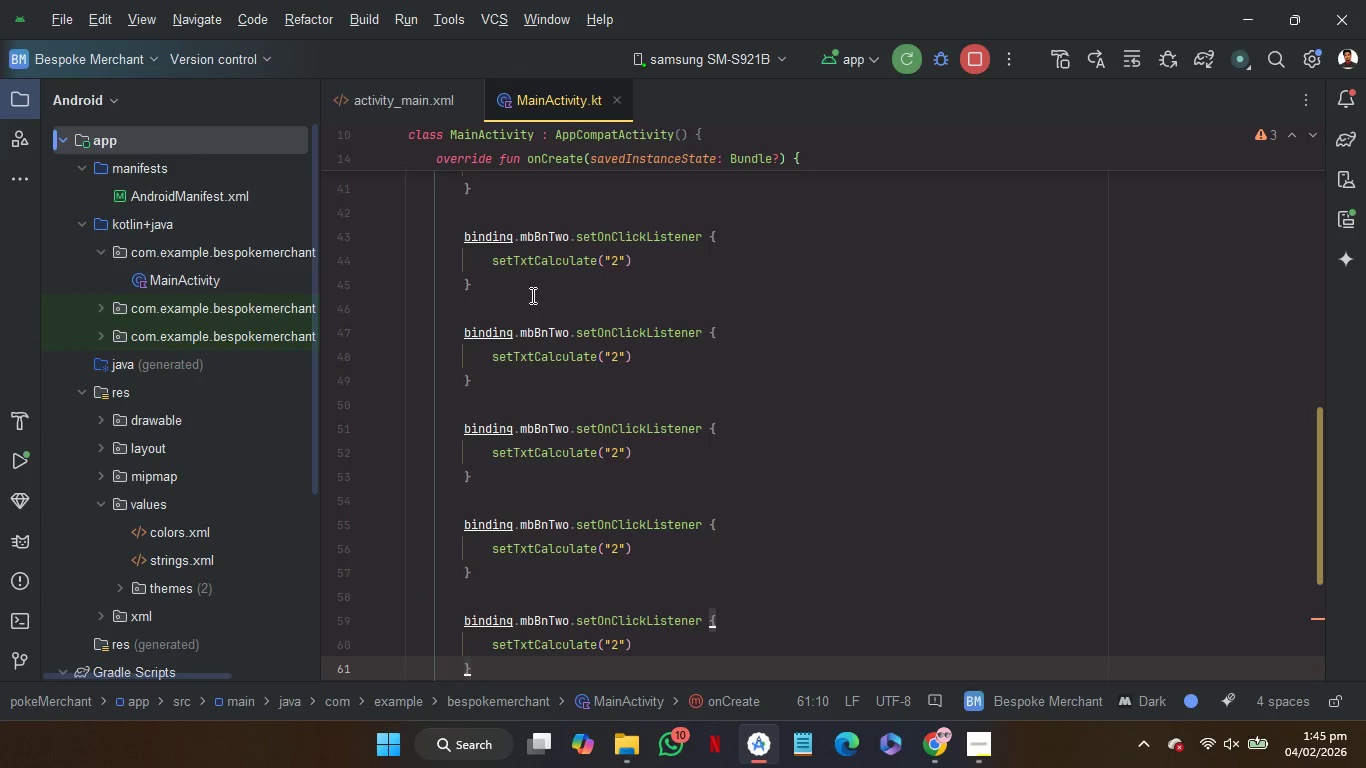 
key(Control+V)
 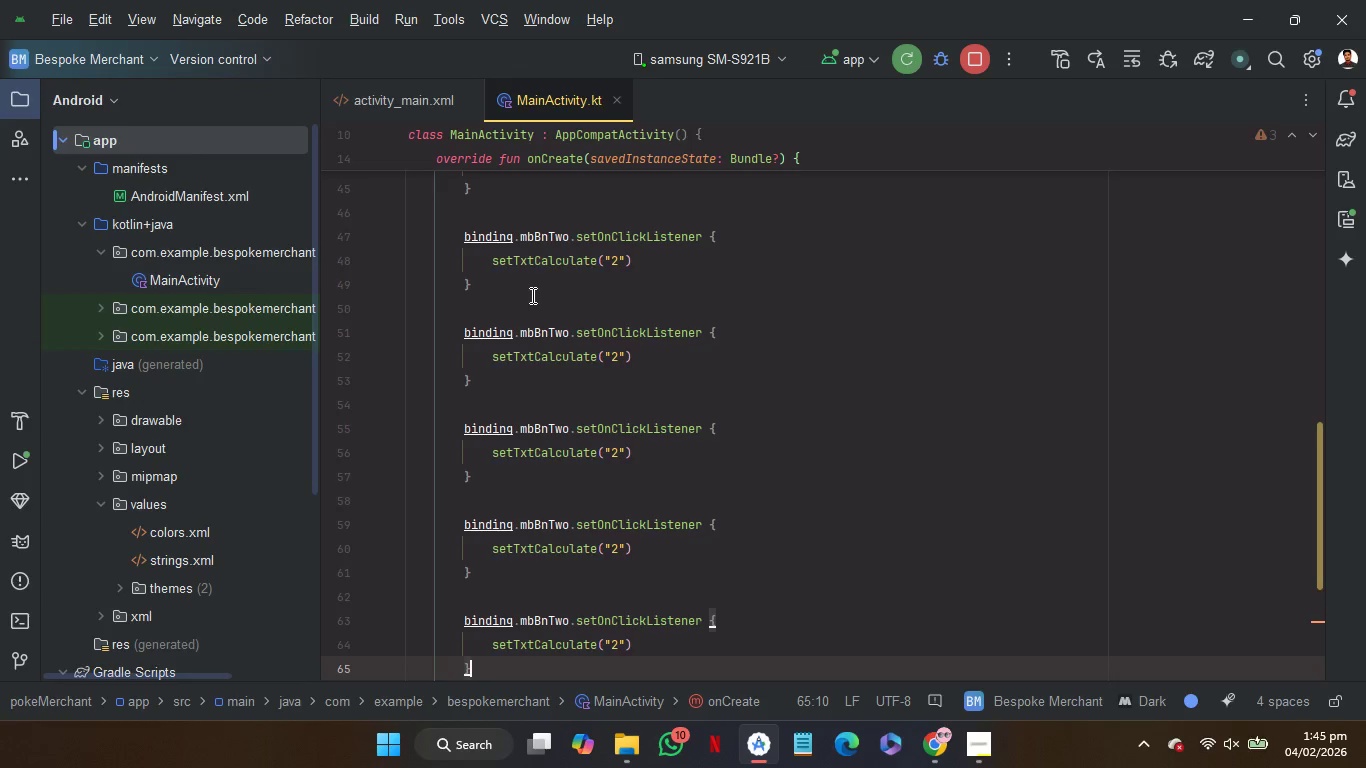 
key(Control+V)
 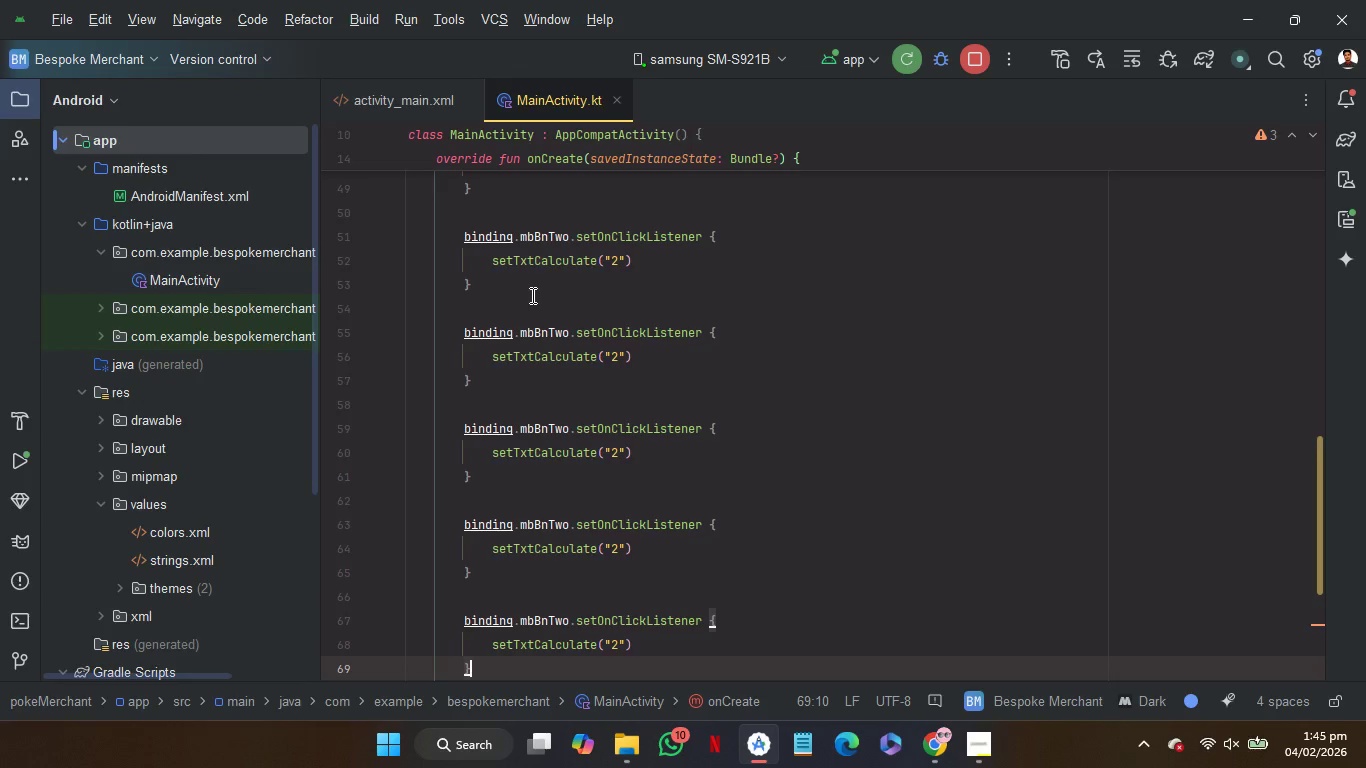 
key(Control+V)
 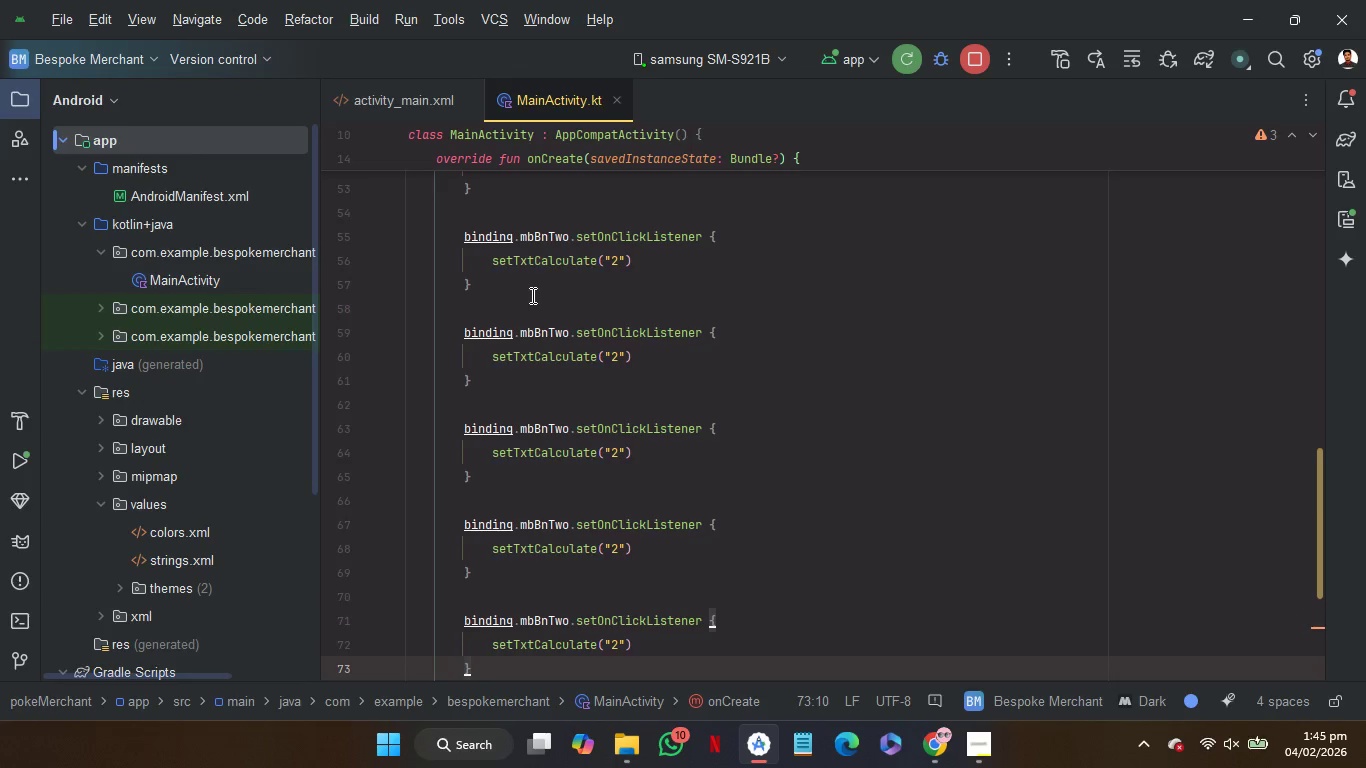 
key(Control+V)
 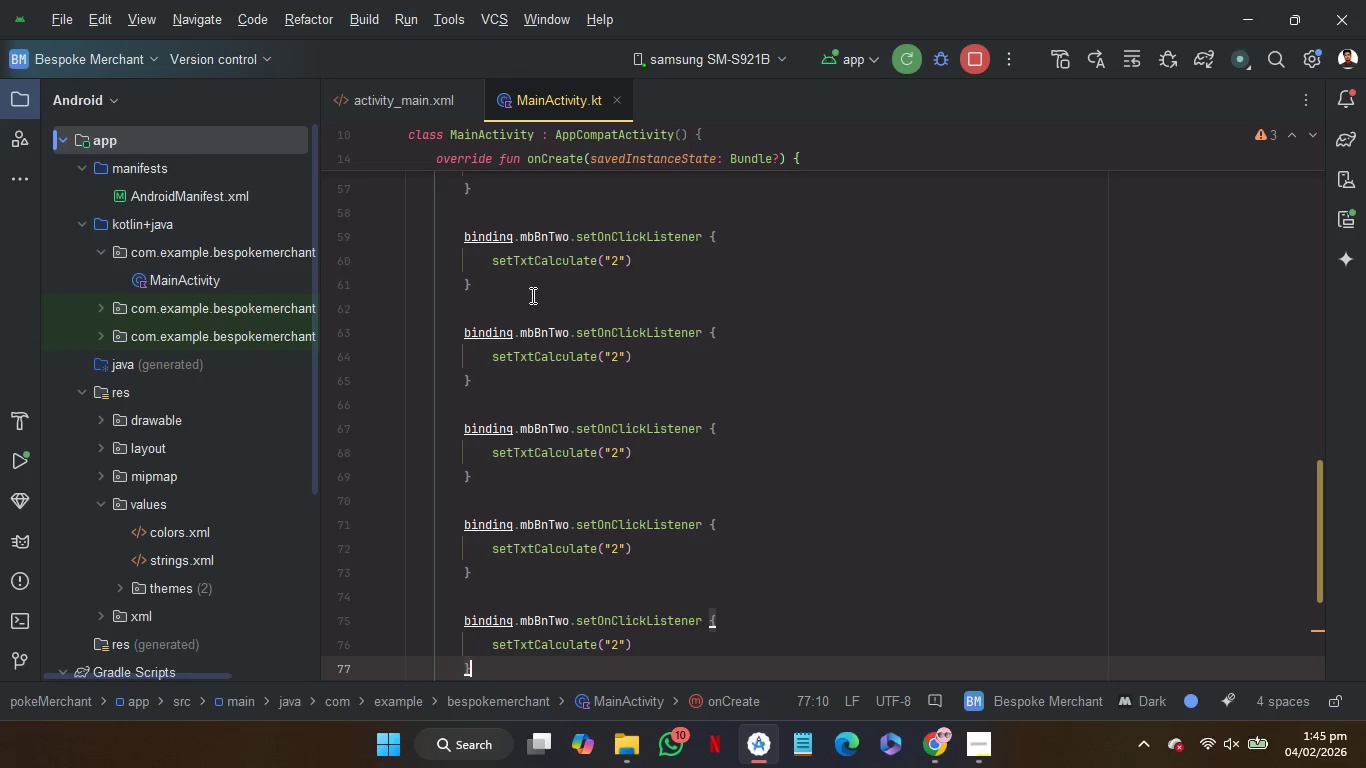 
key(Control+V)
 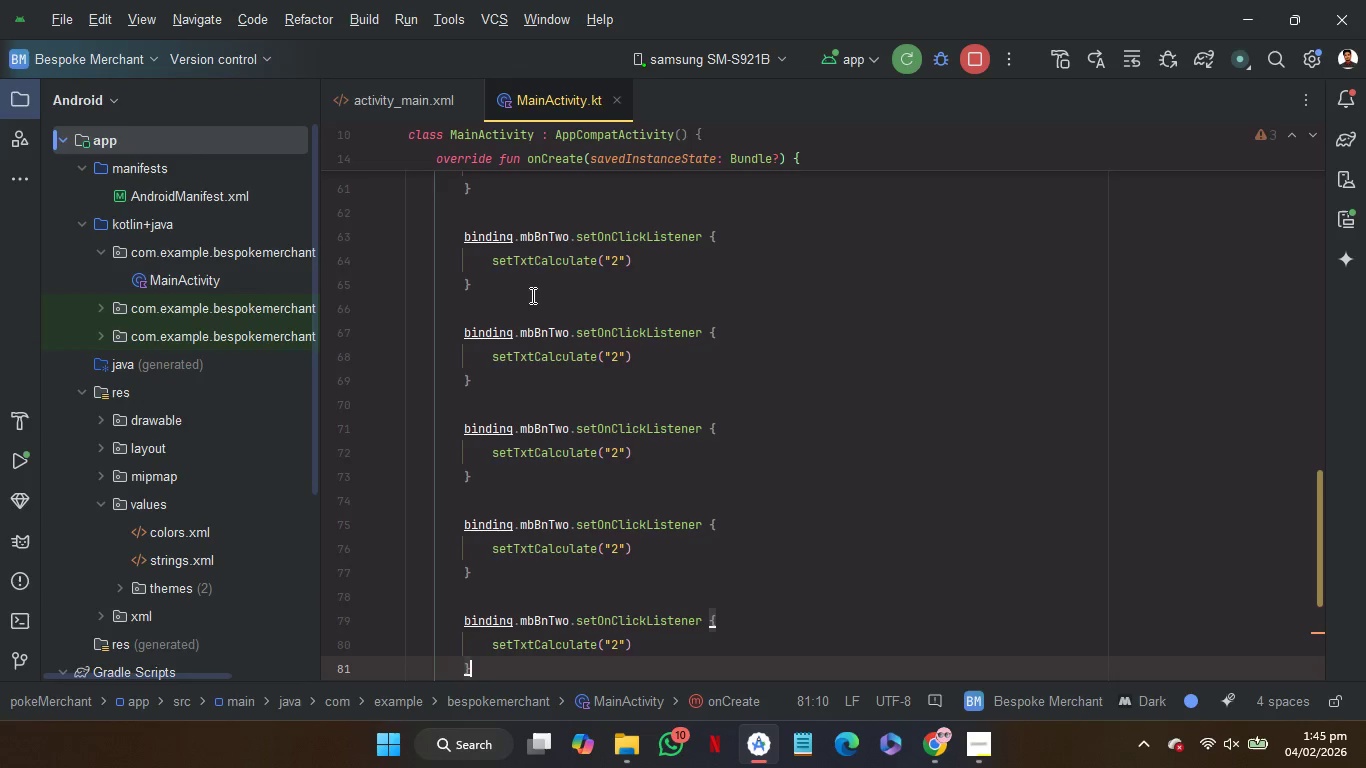 
key(Control+V)
 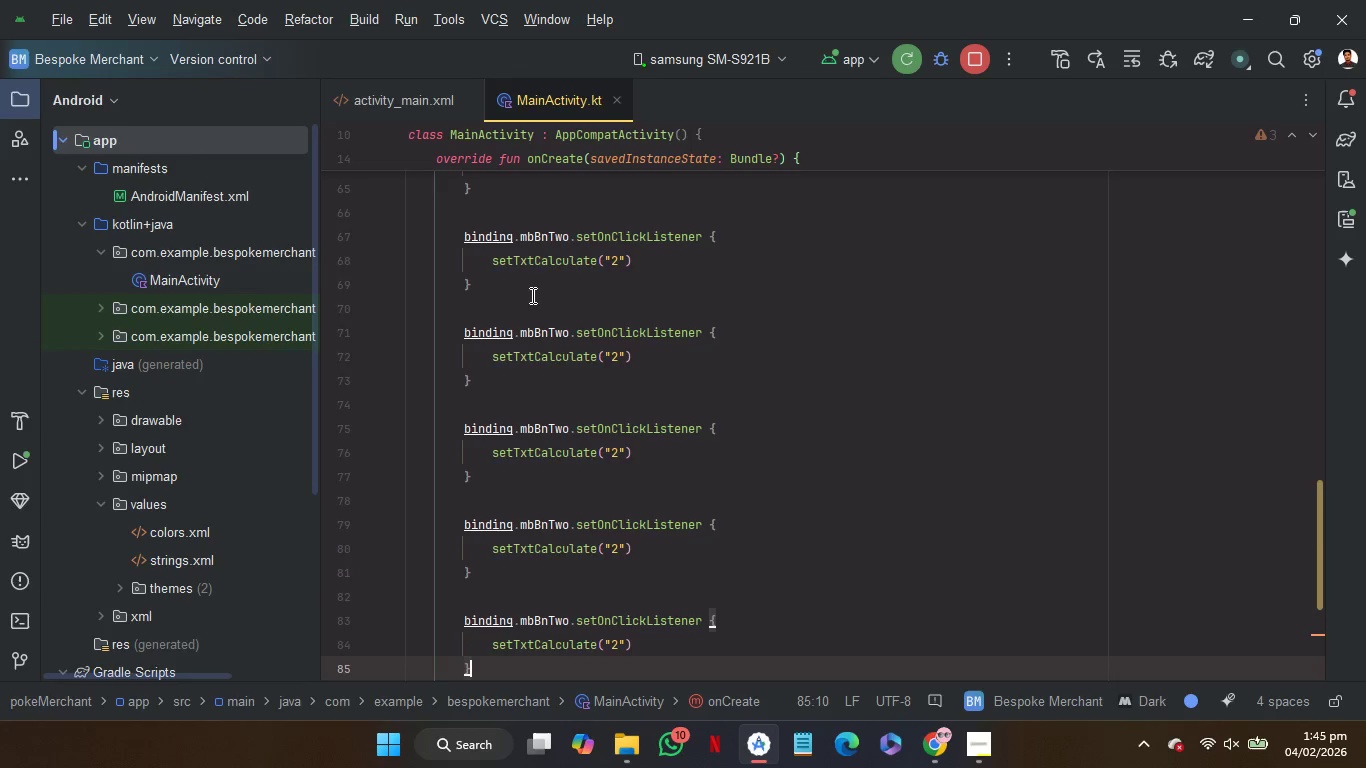 
key(Control+V)
 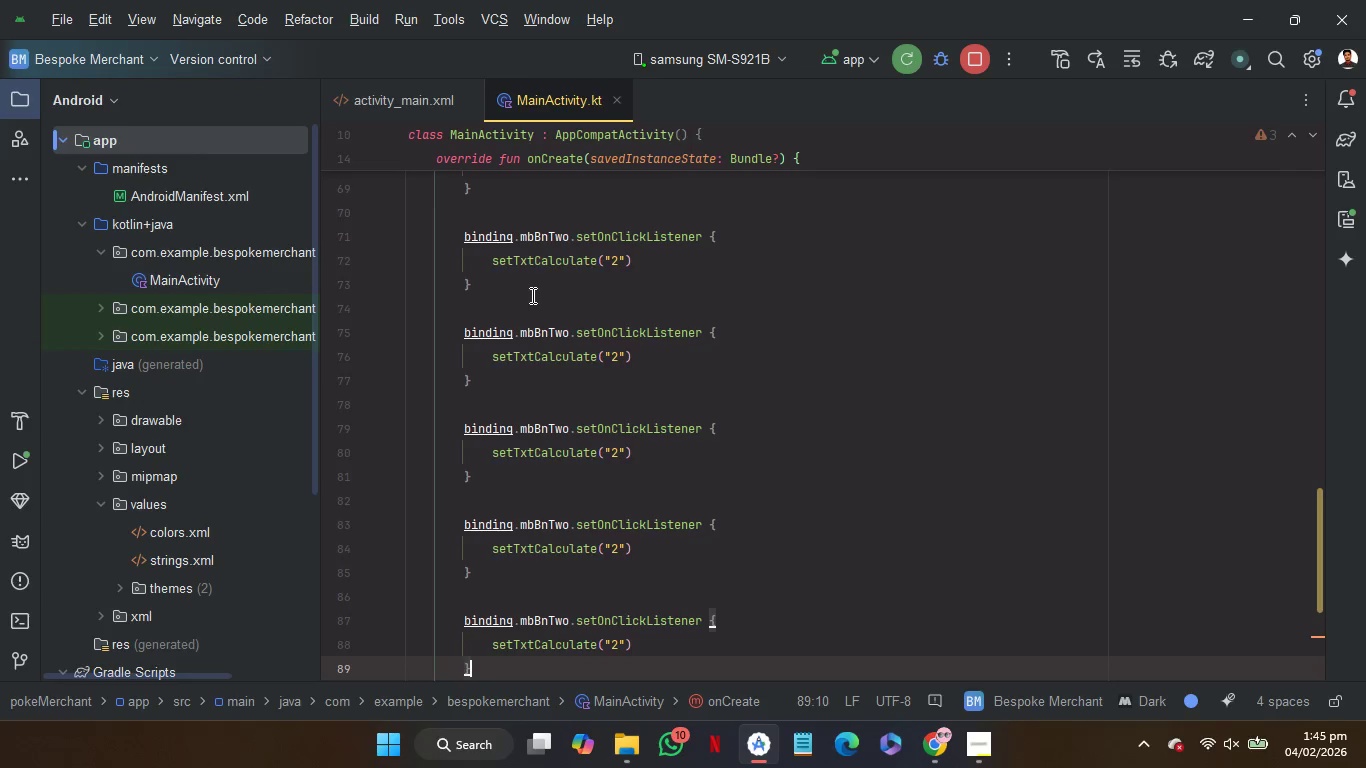 
key(Control+V)
 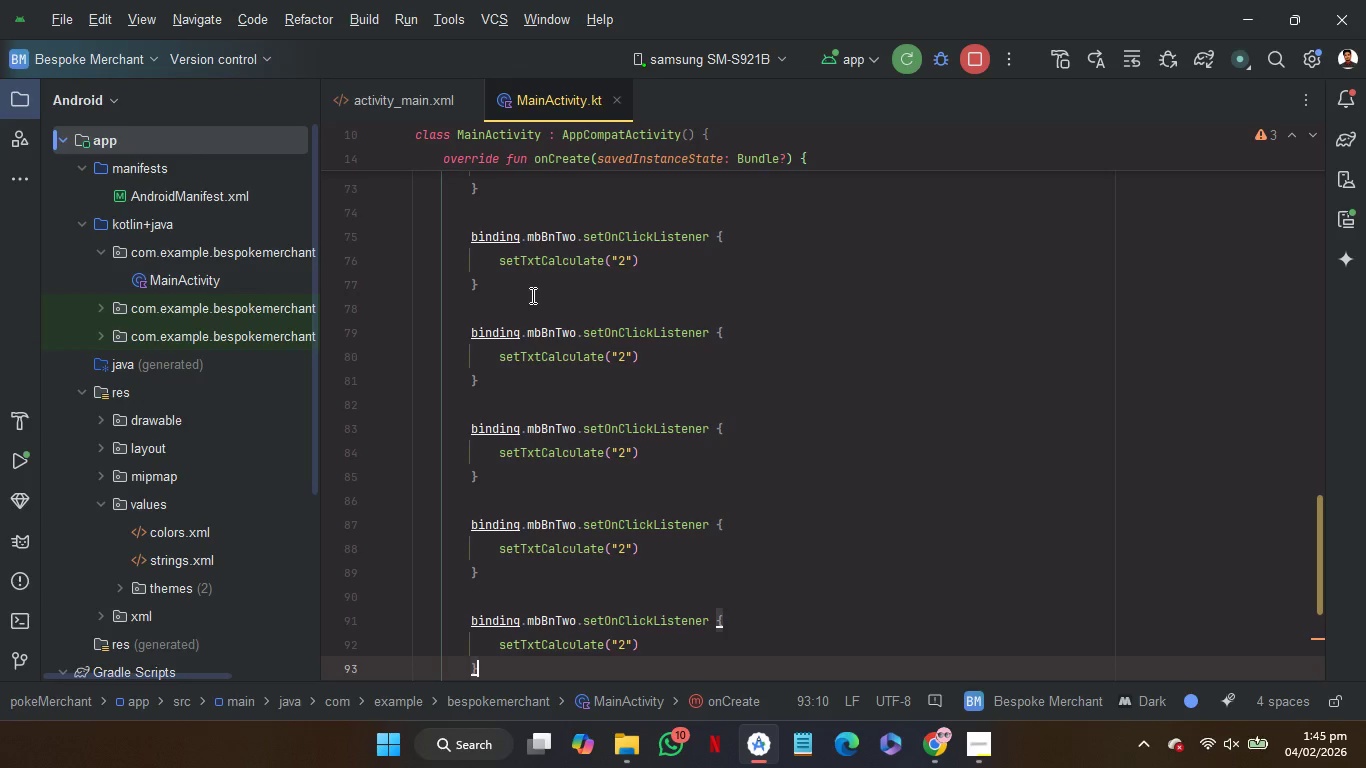 
key(Control+V)
 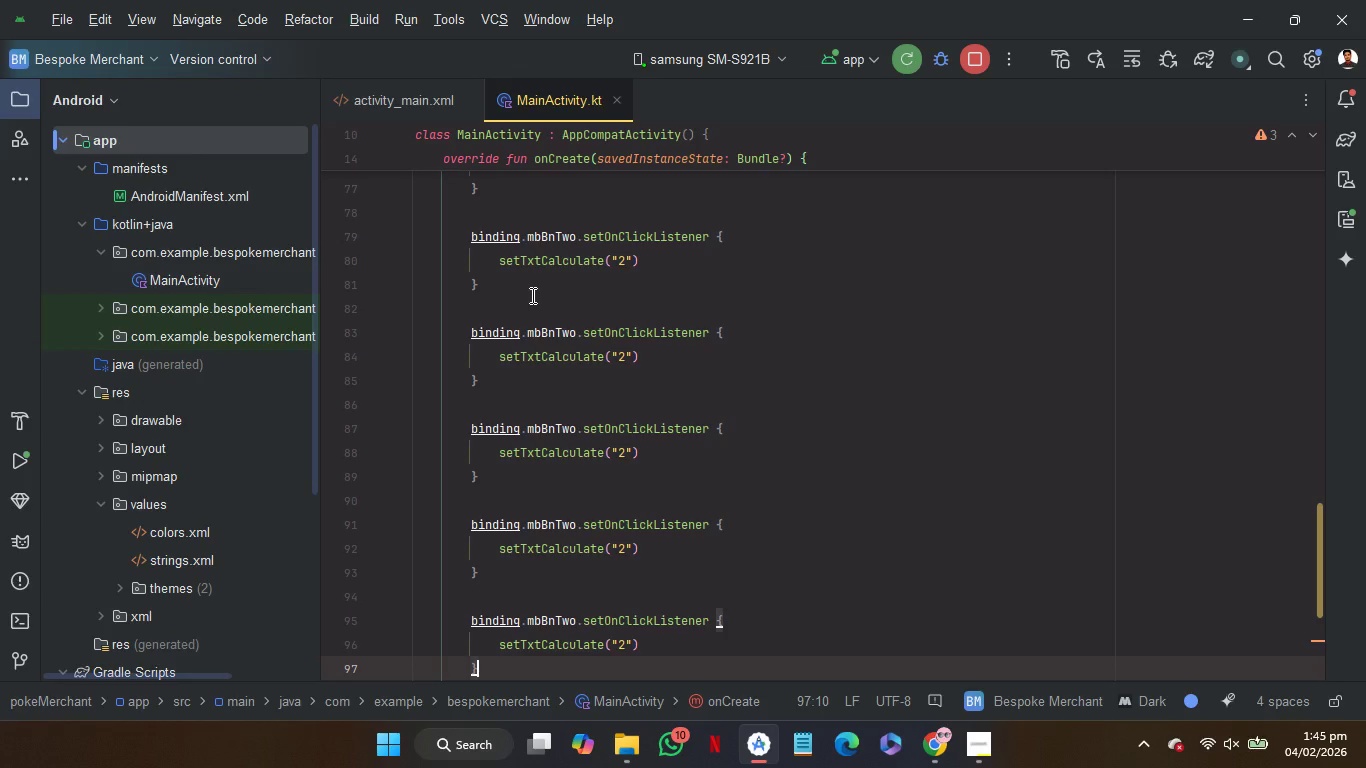 
key(Control+V)
 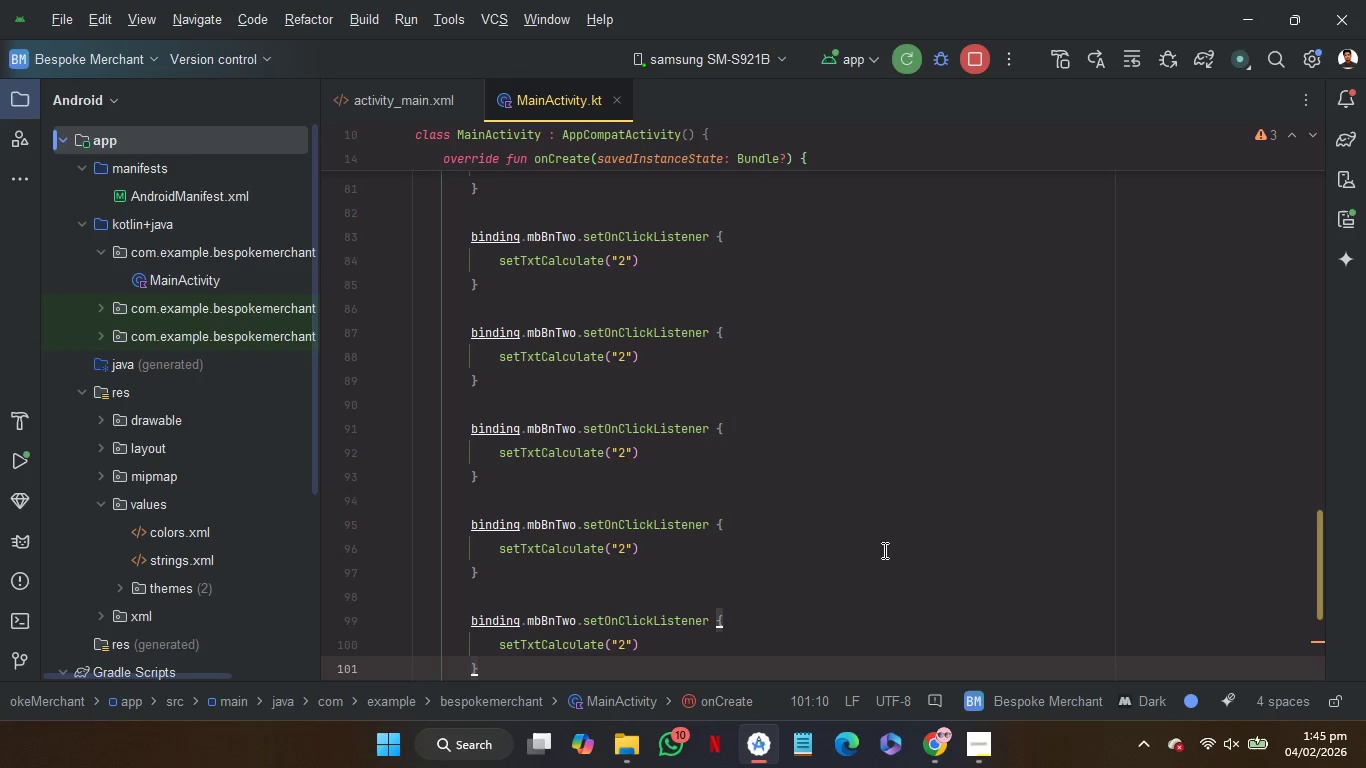 
scroll: coordinate [883, 550], scroll_direction: down, amount: 2.0
 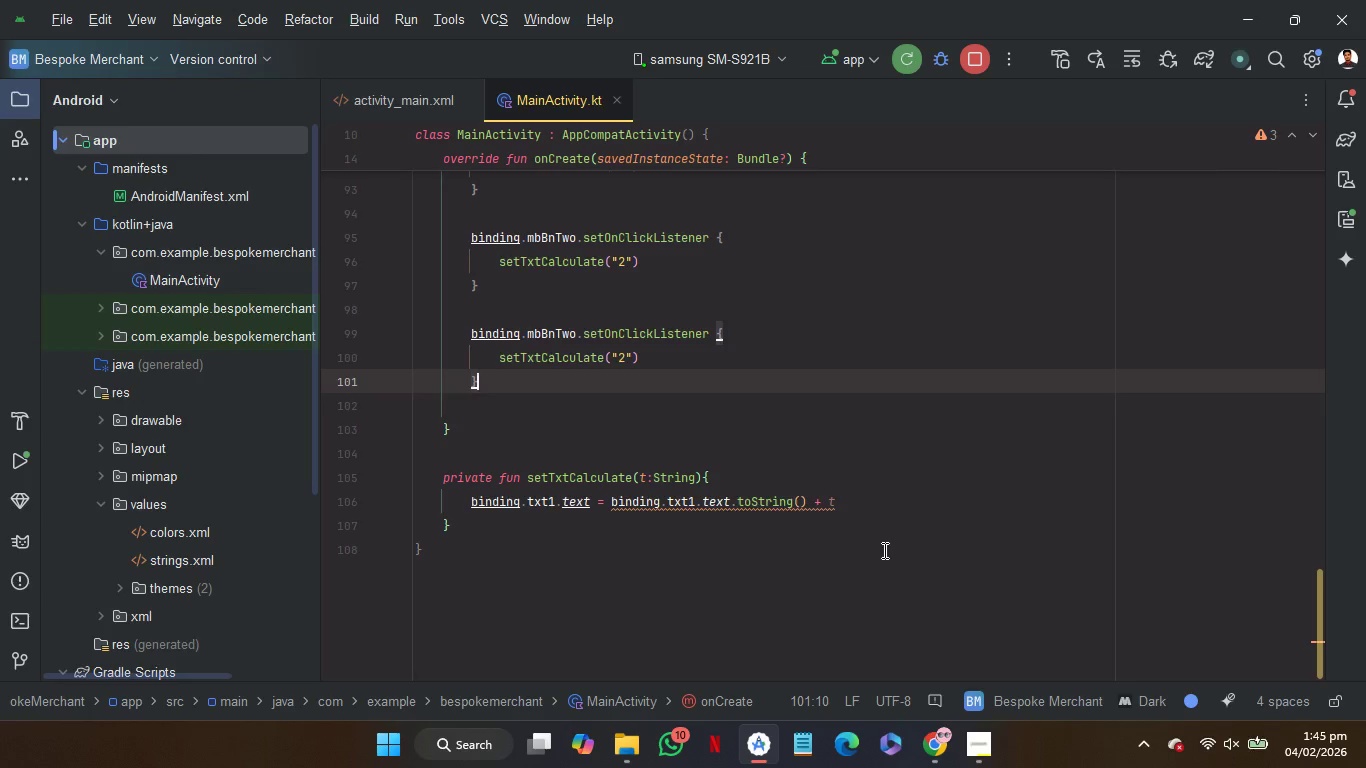 
scroll: coordinate [883, 550], scroll_direction: up, amount: 28.0
 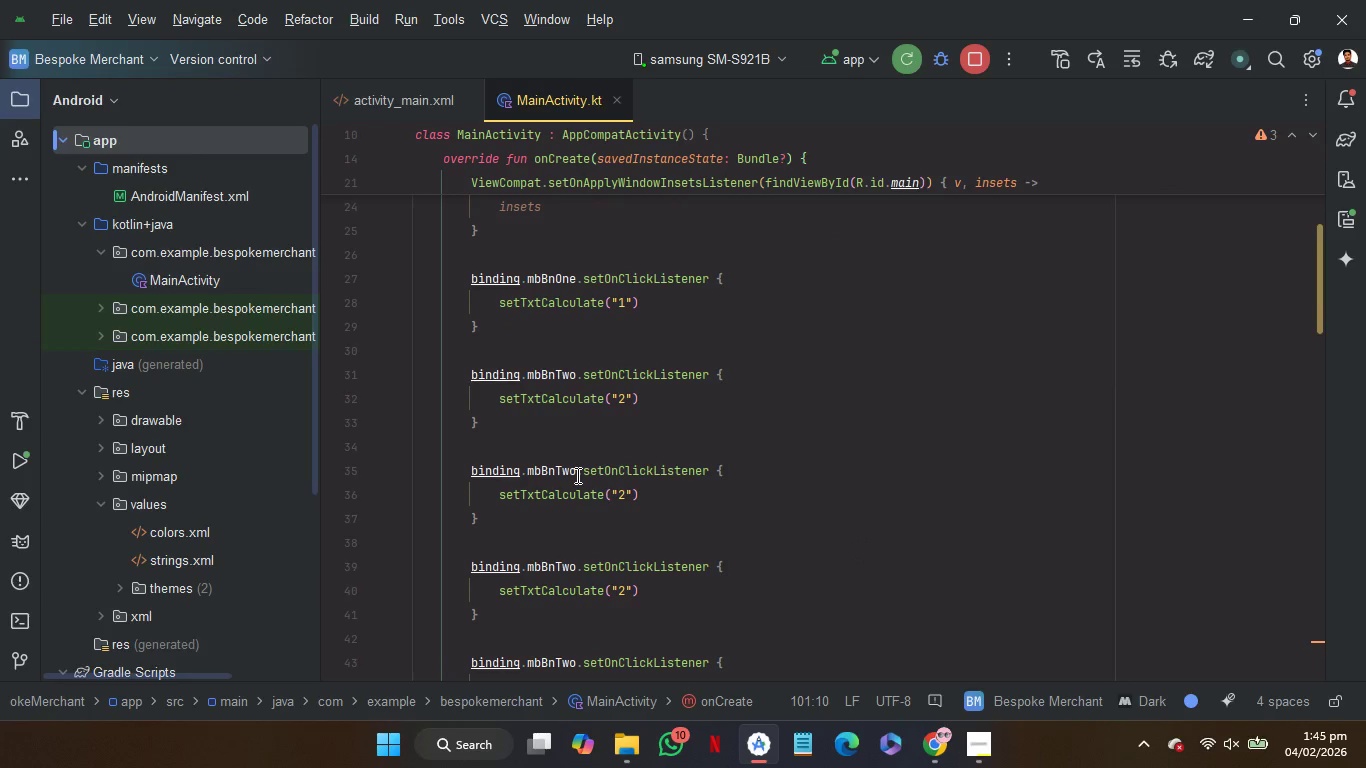 
left_click([574, 475])
 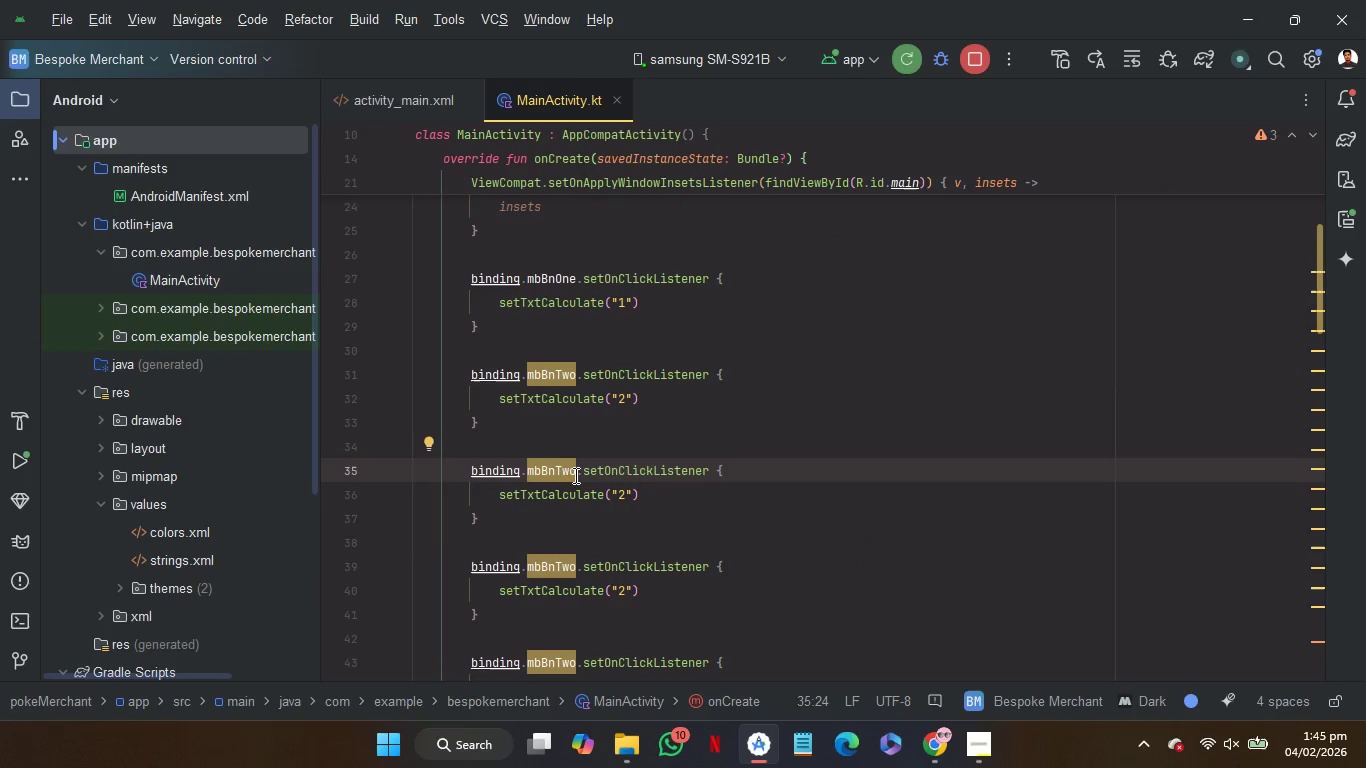 
key(Backspace)
 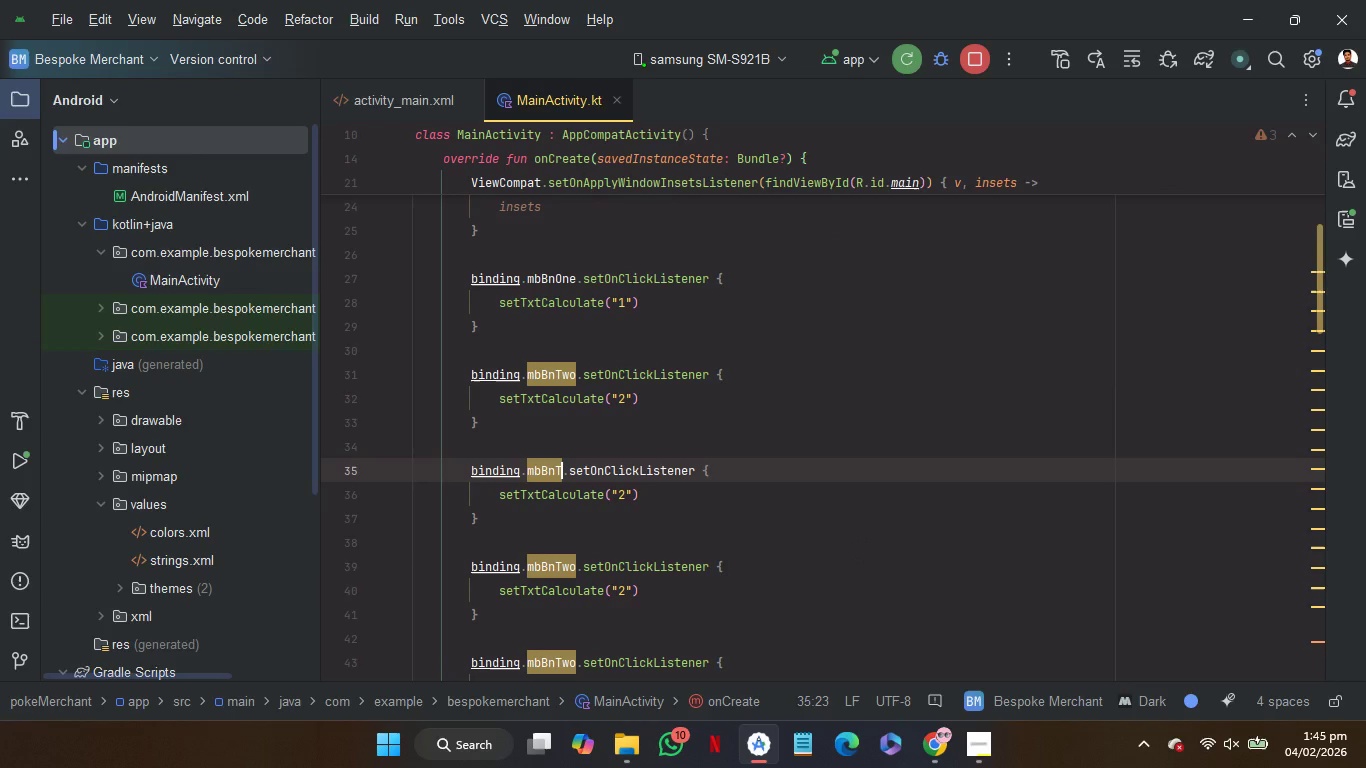 
key(Backspace)
 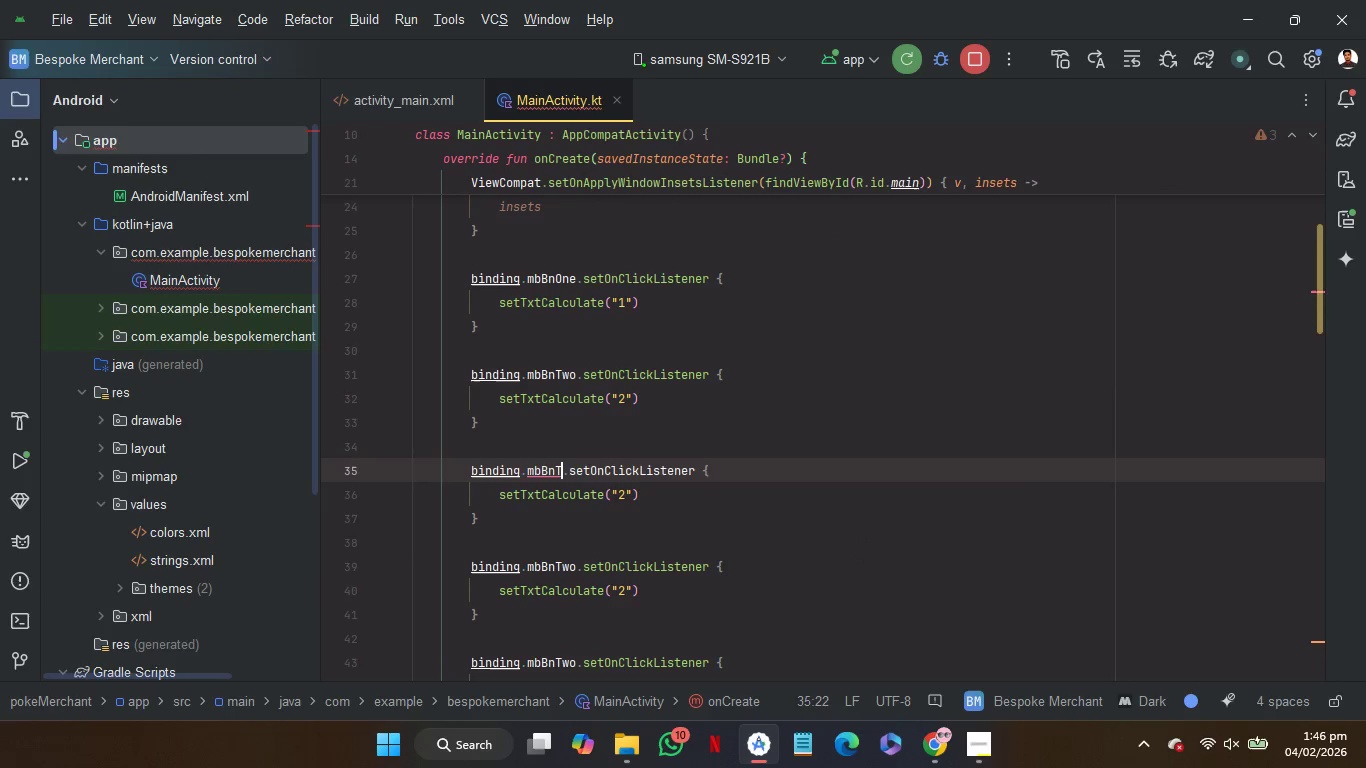 
key(H)
 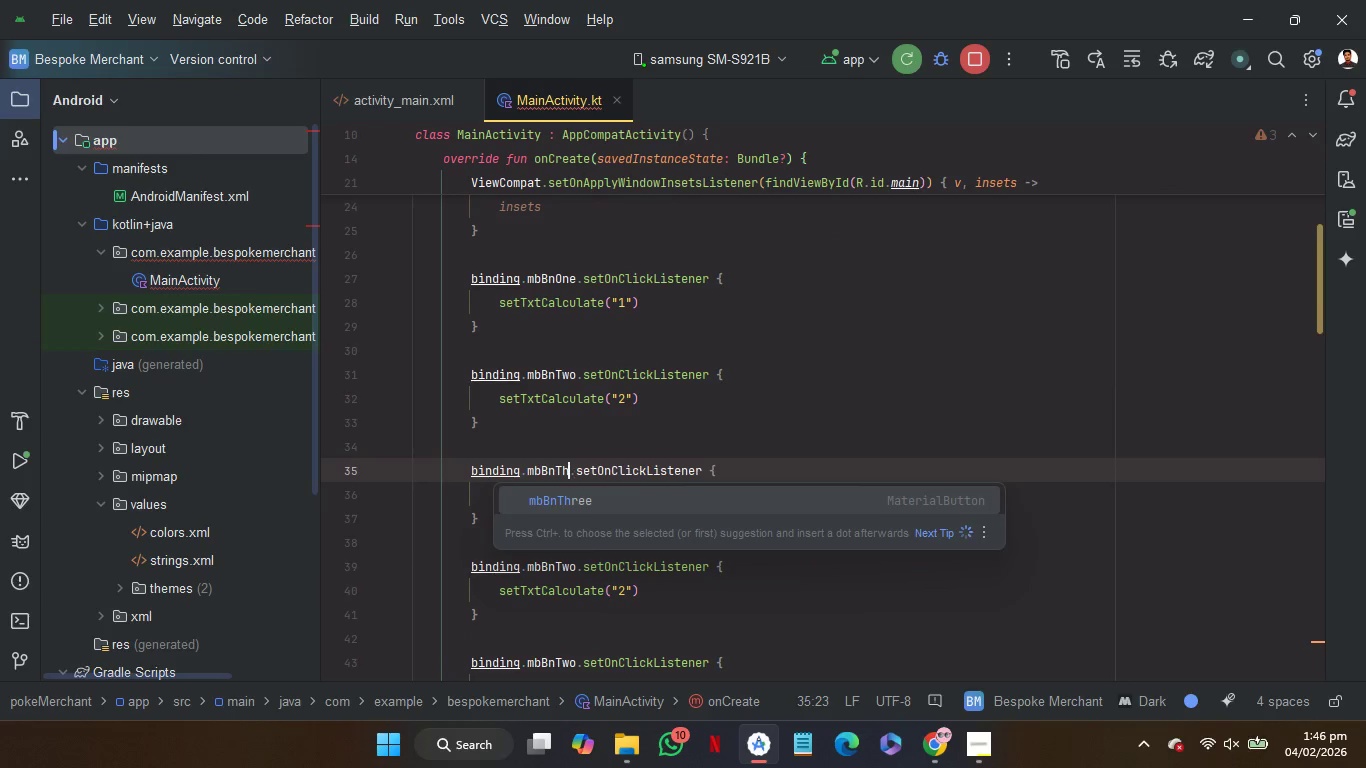 
key(Enter)
 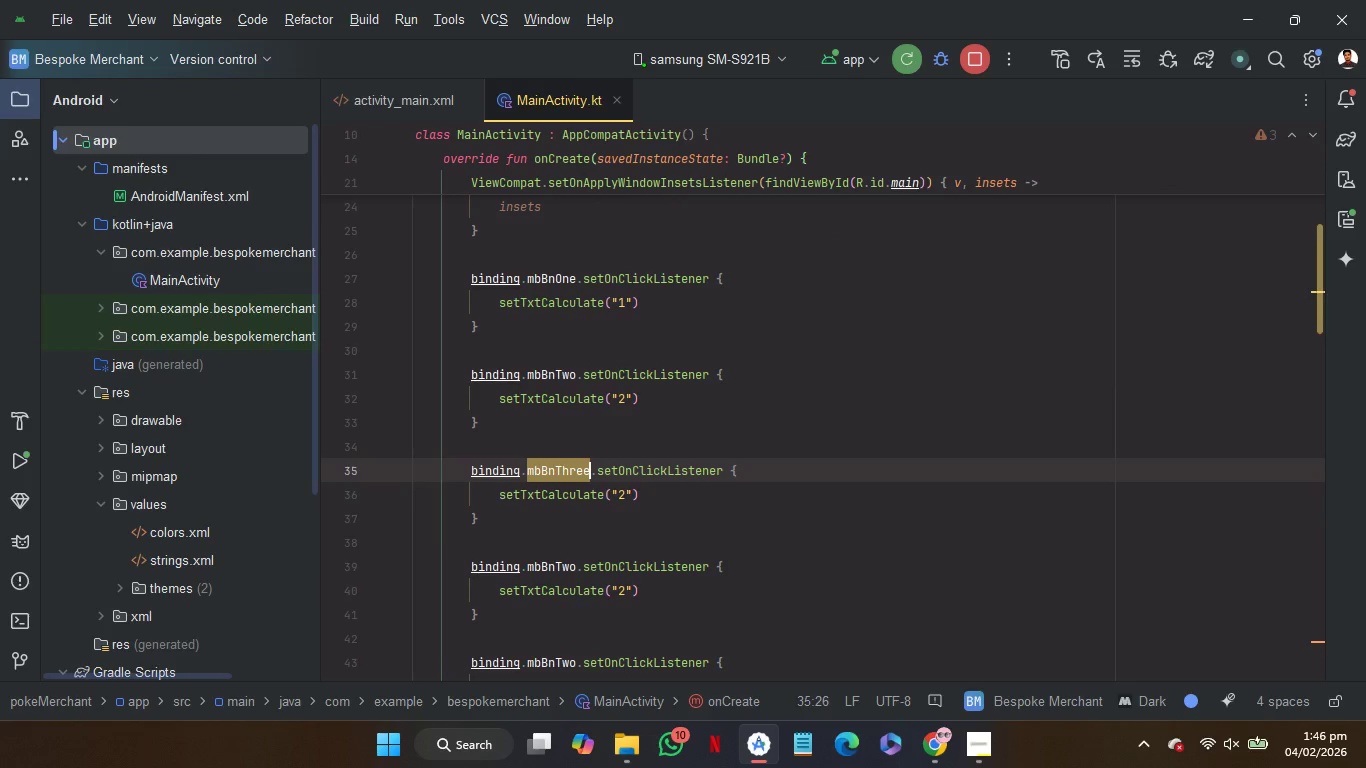 
key(ArrowDown)
 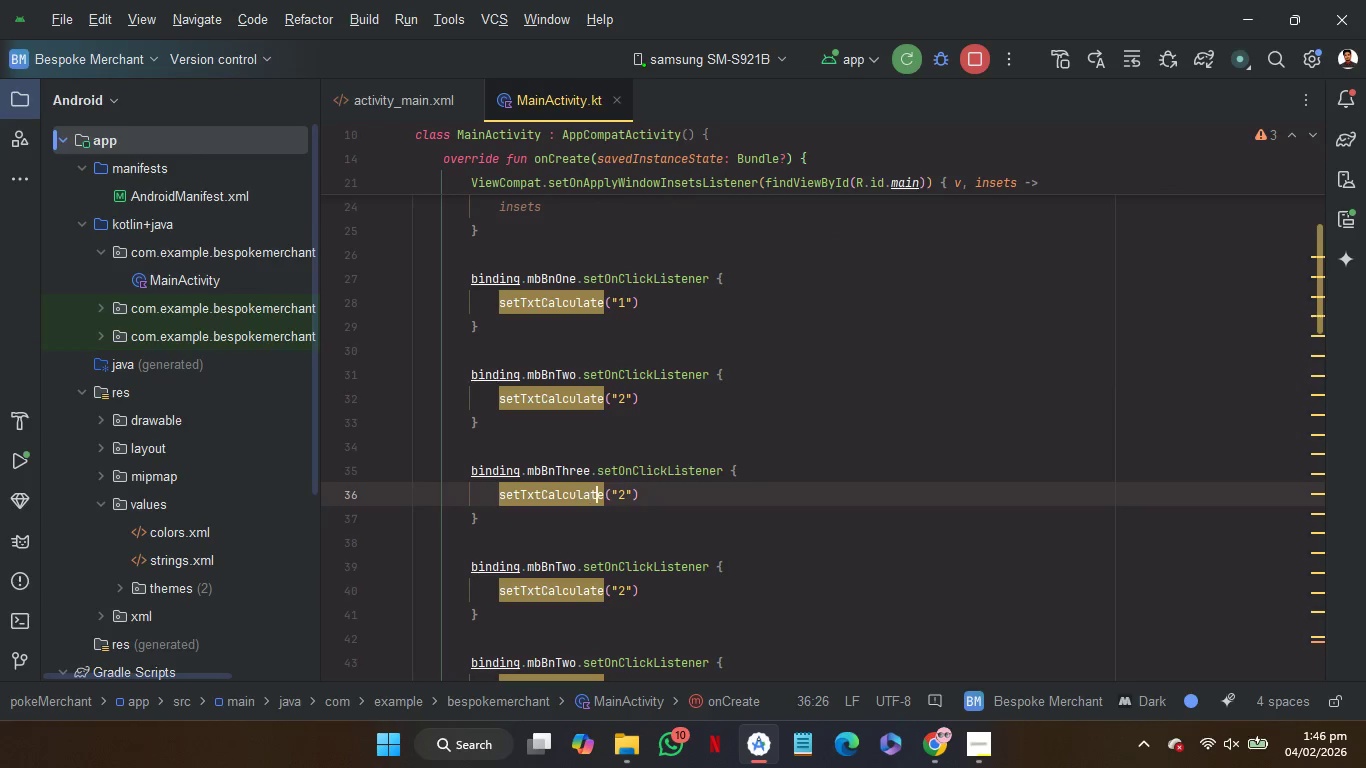 
key(ArrowRight)
 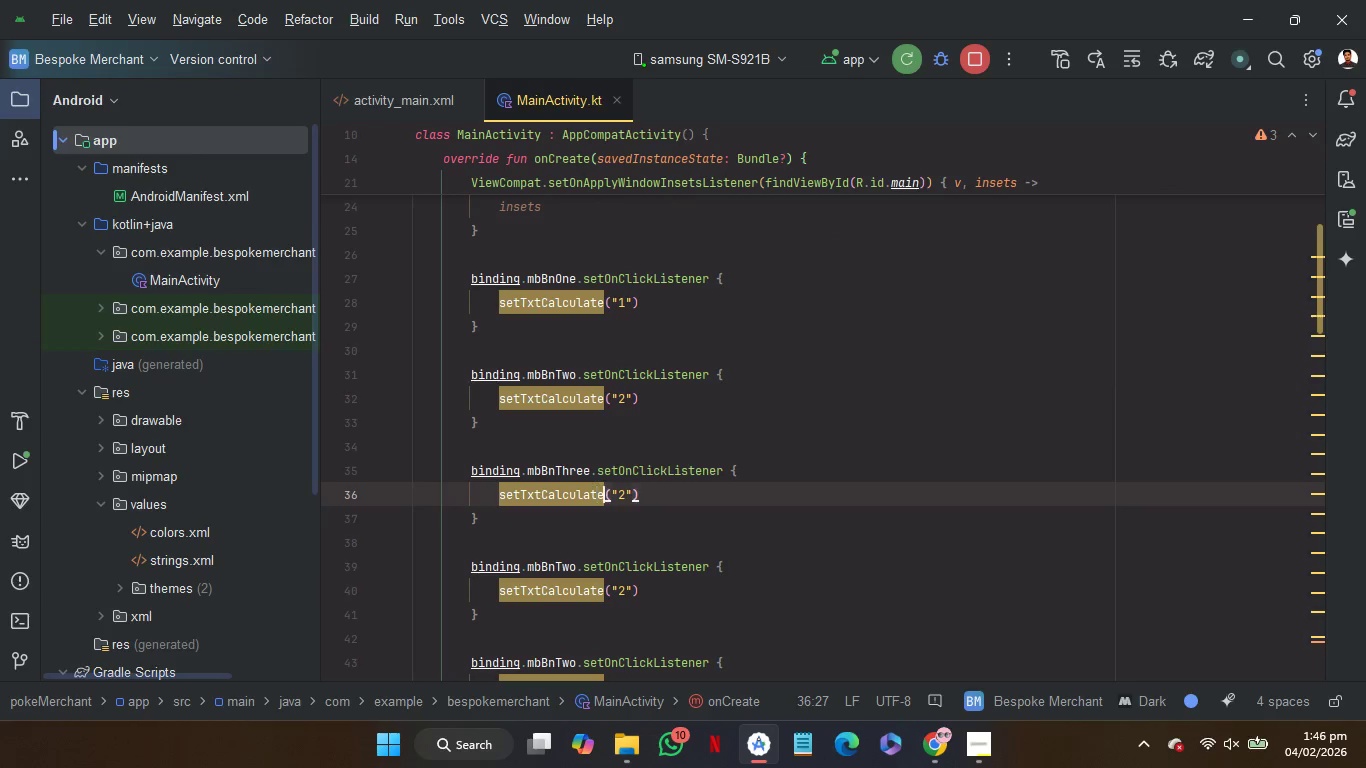 
key(ArrowRight)
 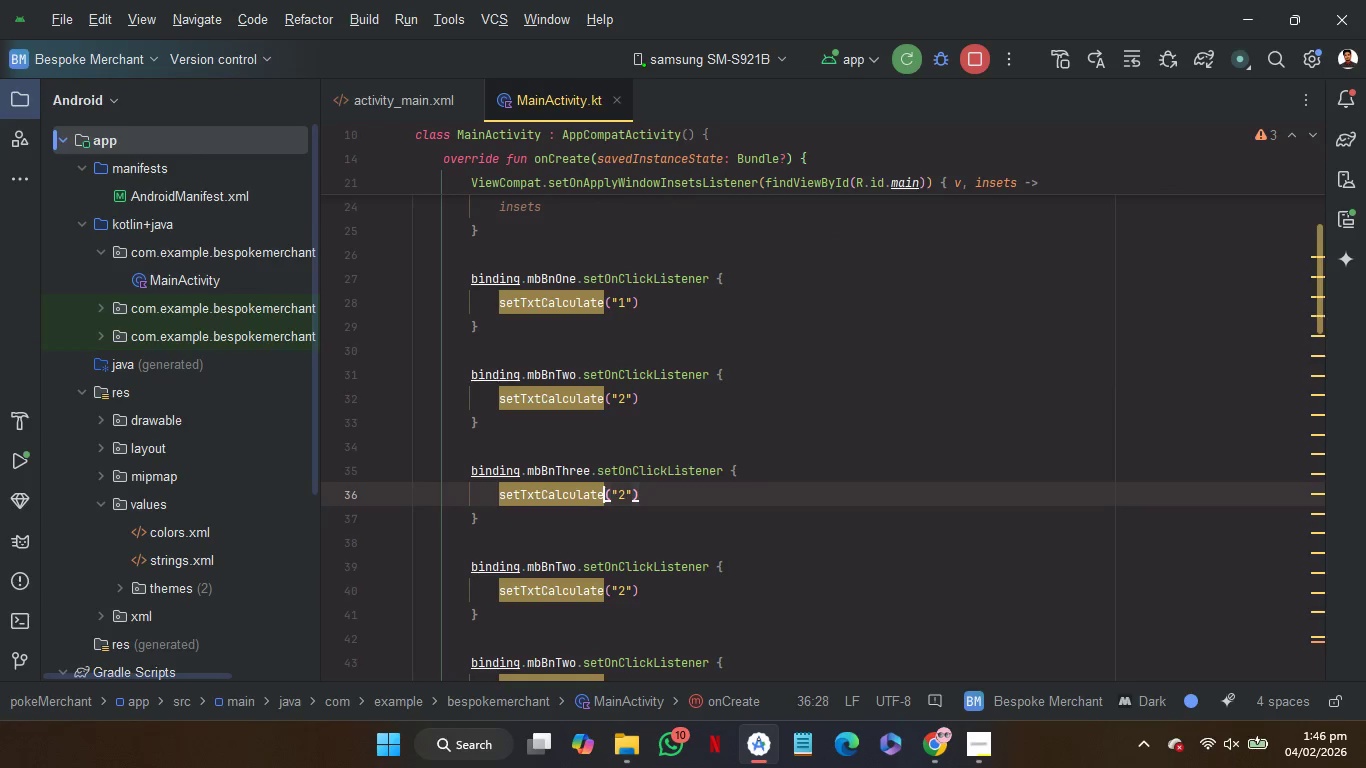 
key(ArrowRight)
 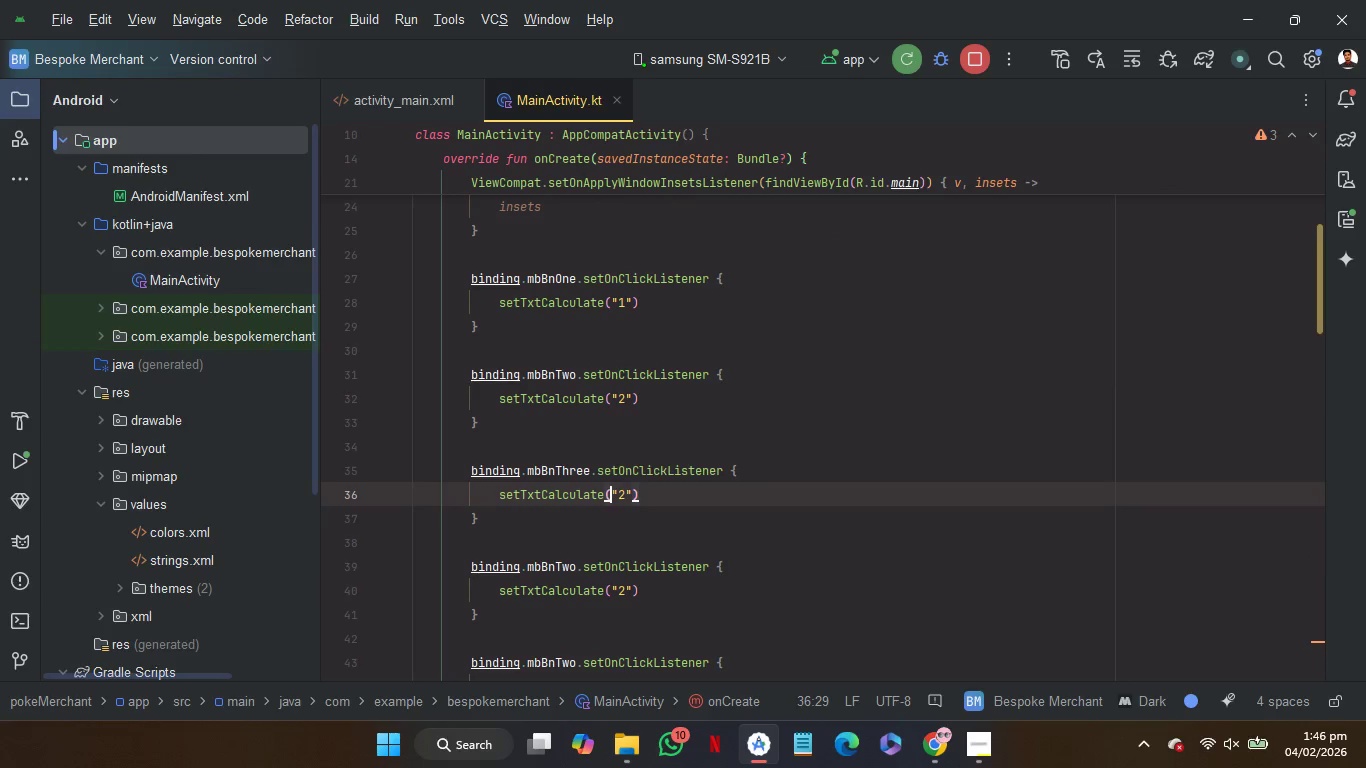 
key(ArrowRight)
 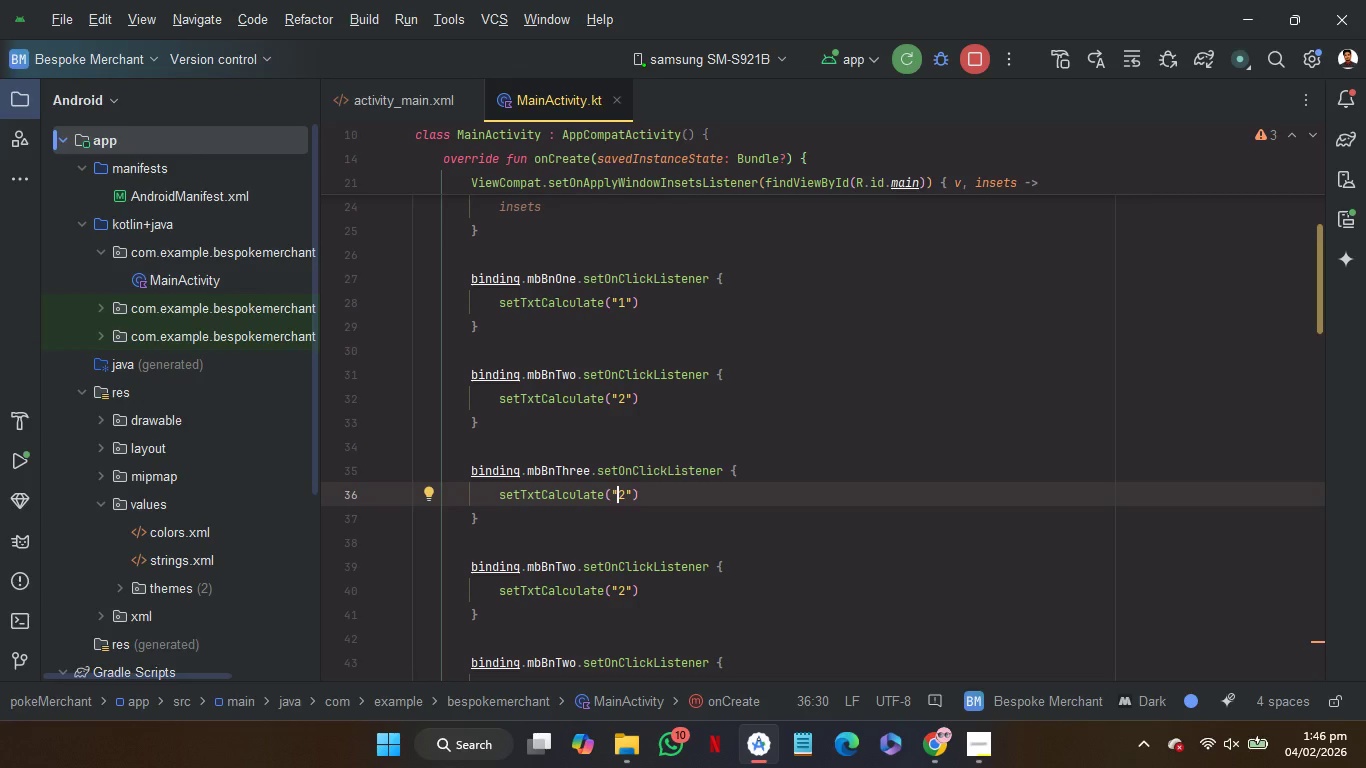 
key(ArrowRight)
 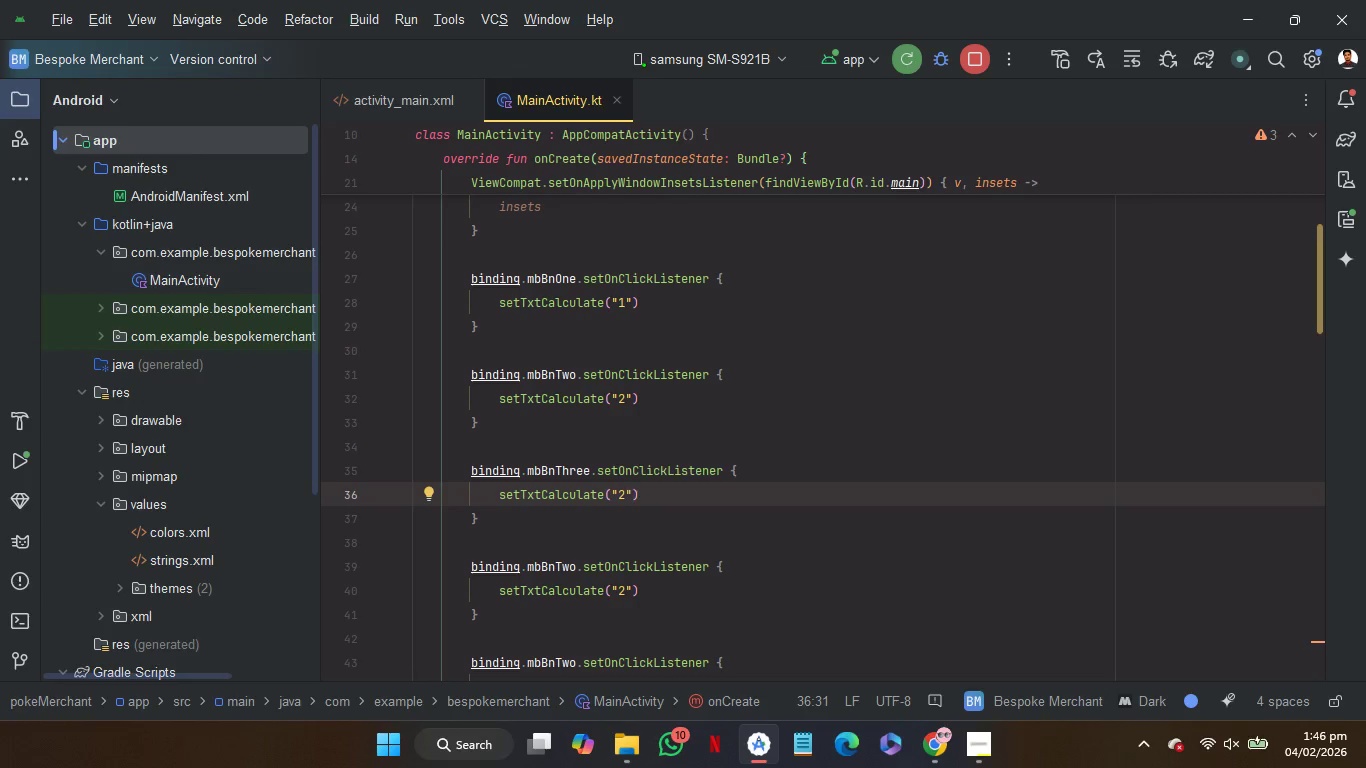 
key(Backspace)
 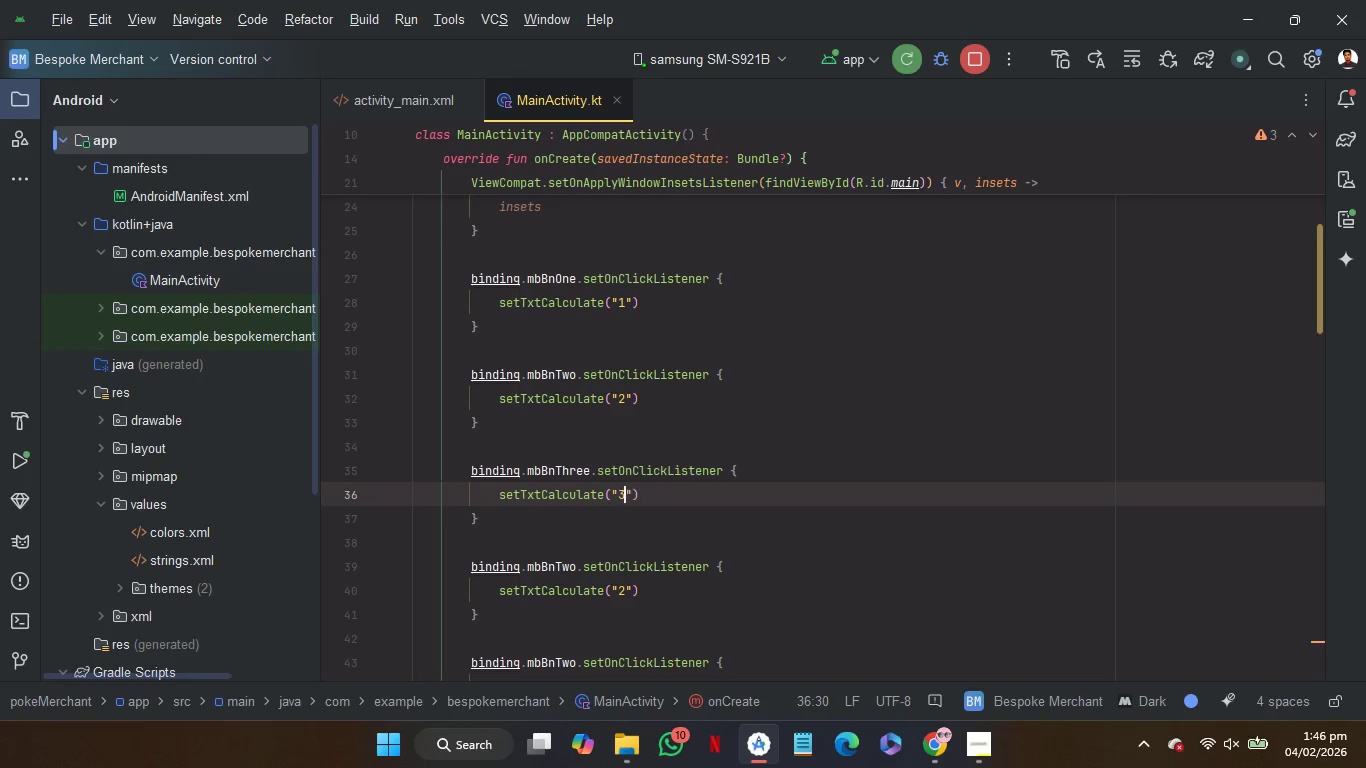 
key(3)
 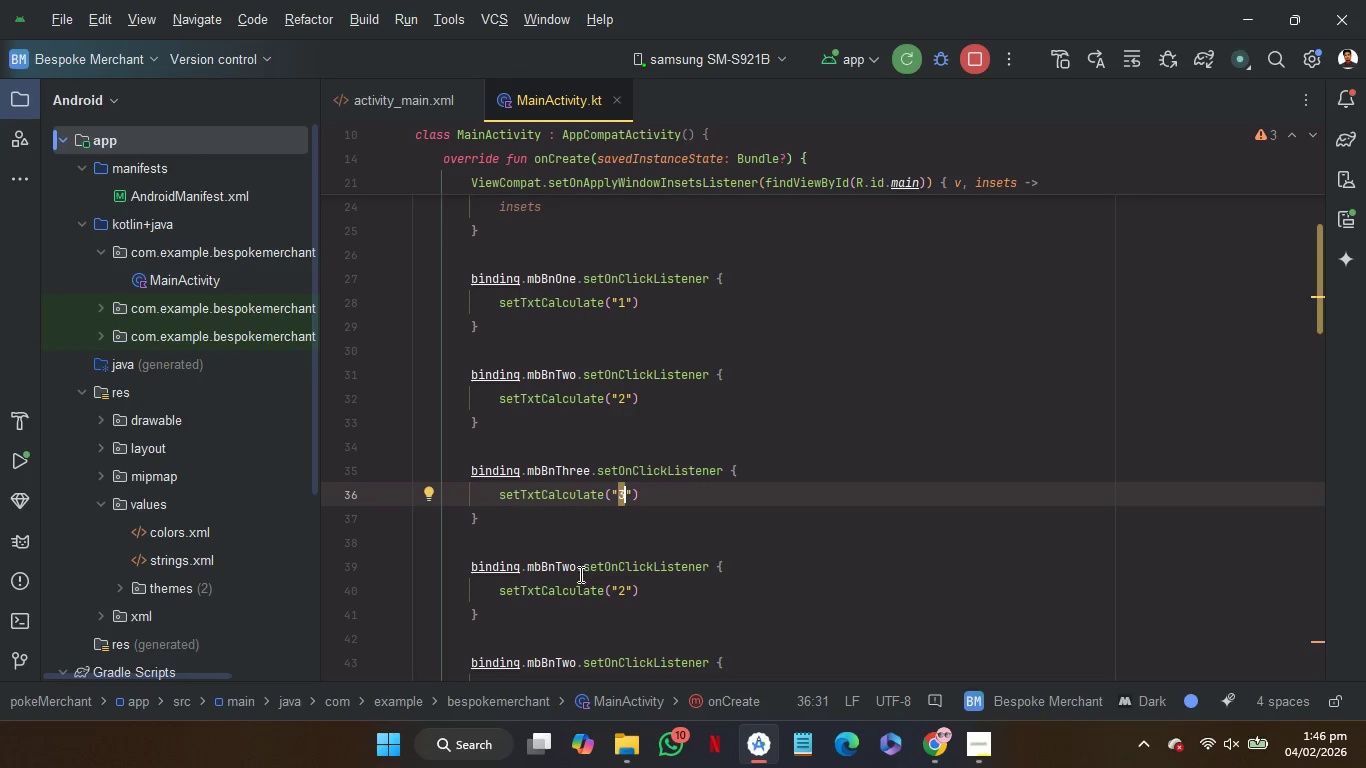 
left_click([575, 572])
 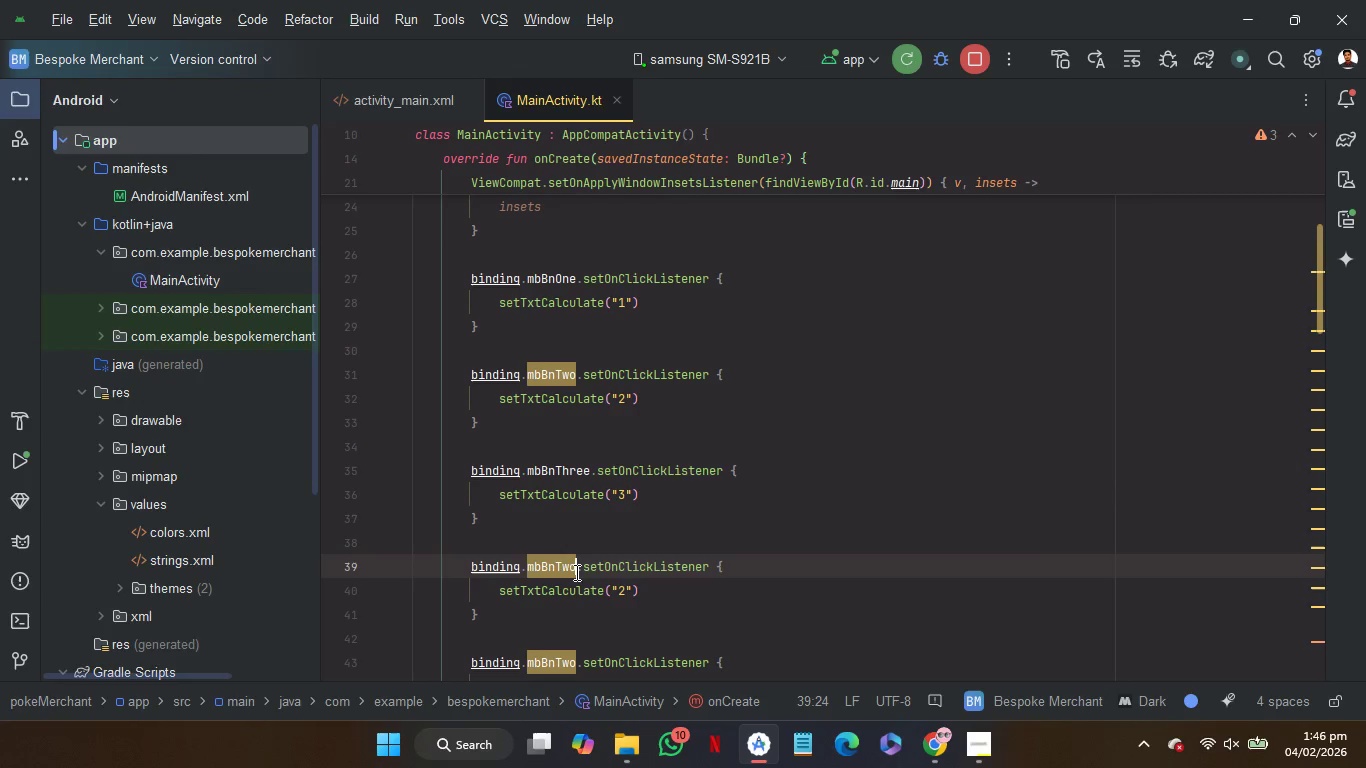 
key(Backspace)
 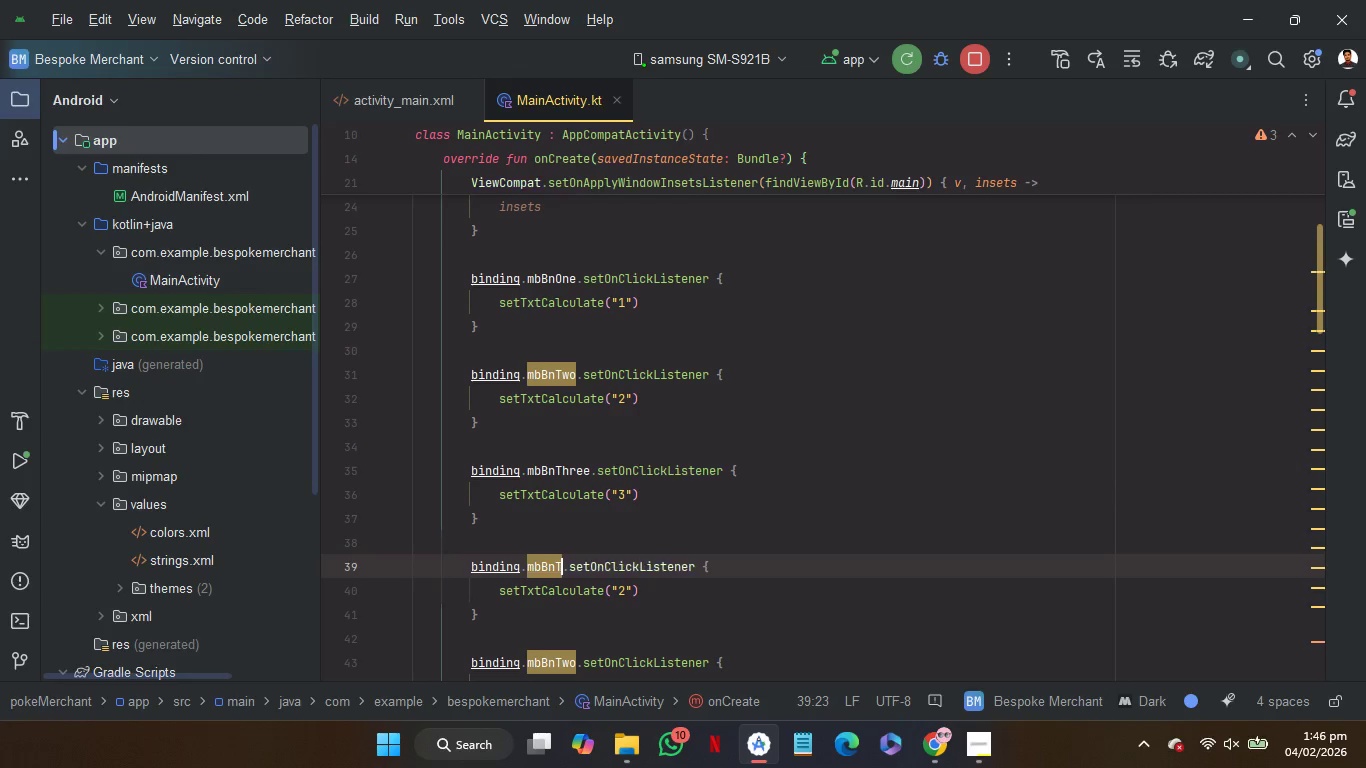 
key(Backspace)
 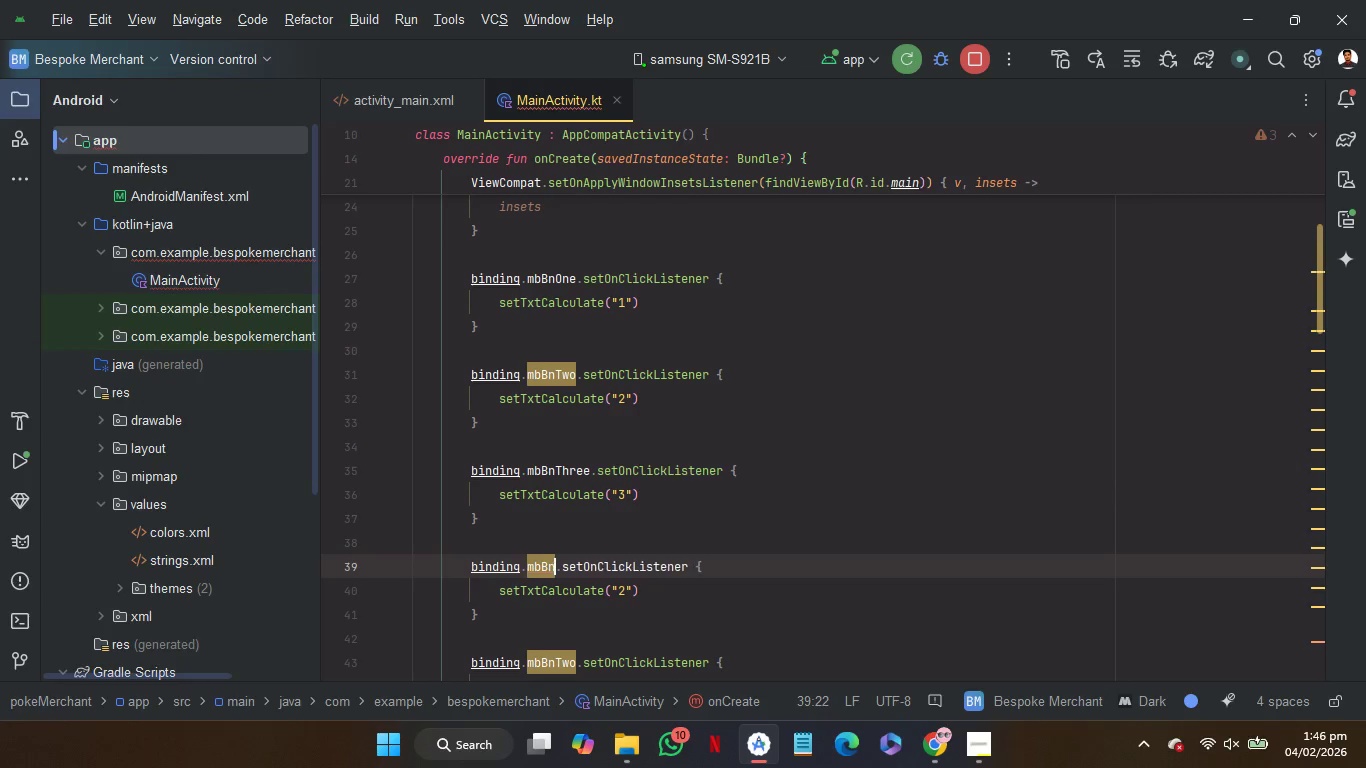 
key(Backspace)
 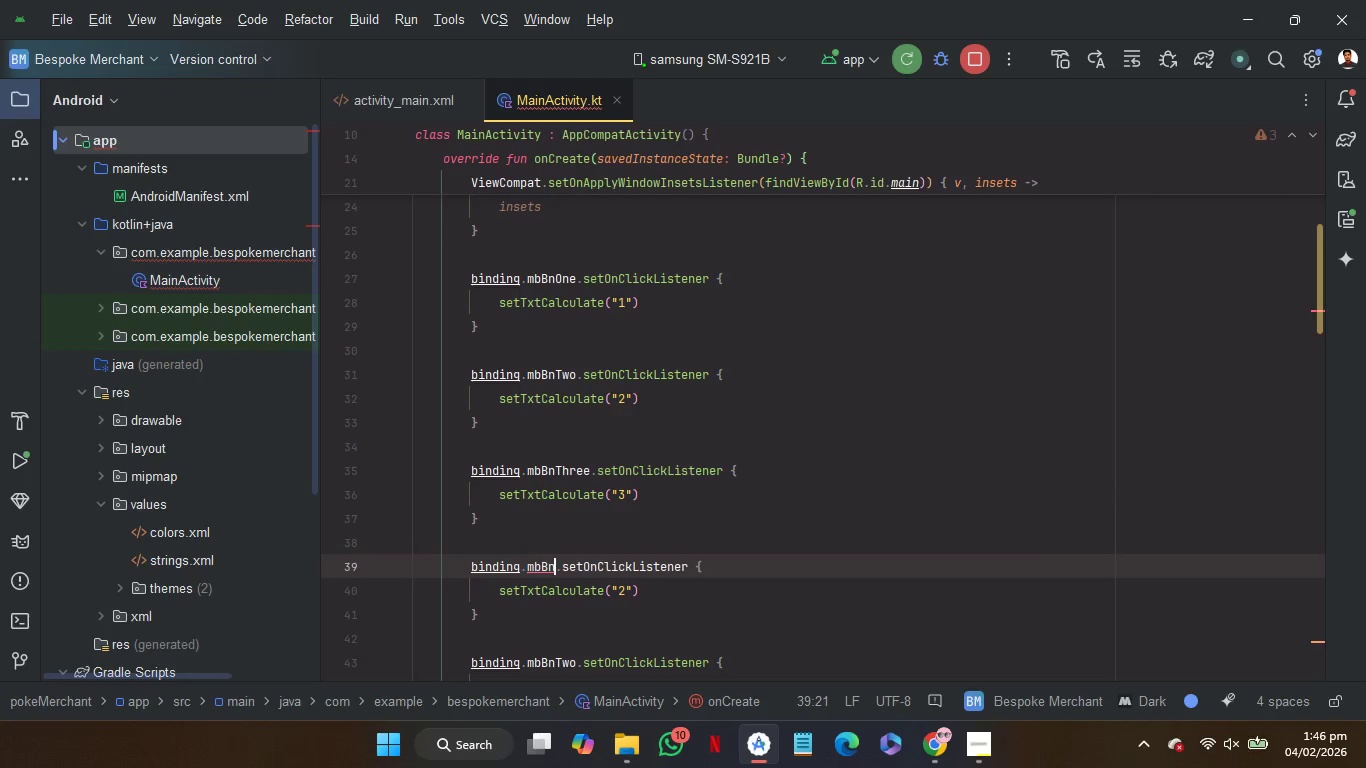 
key(Shift+F)
 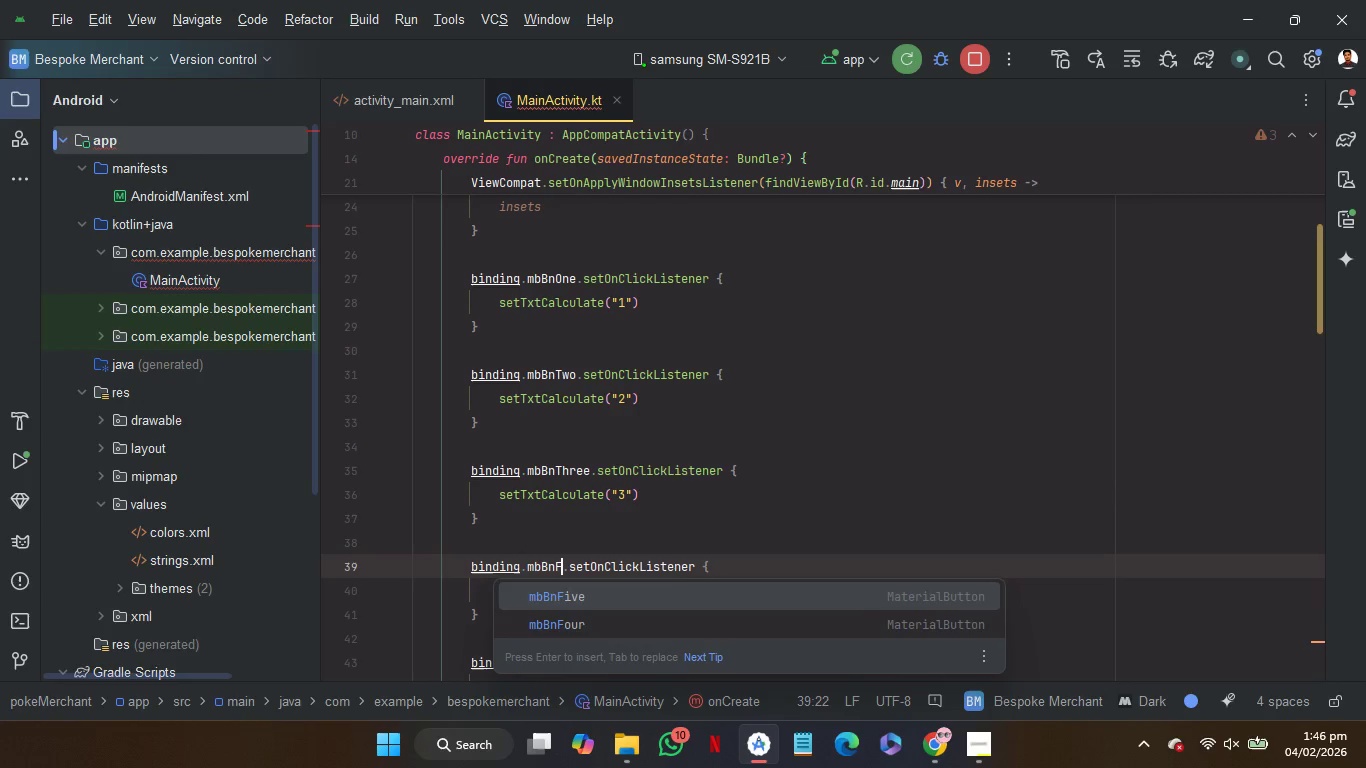 
key(ArrowDown)
 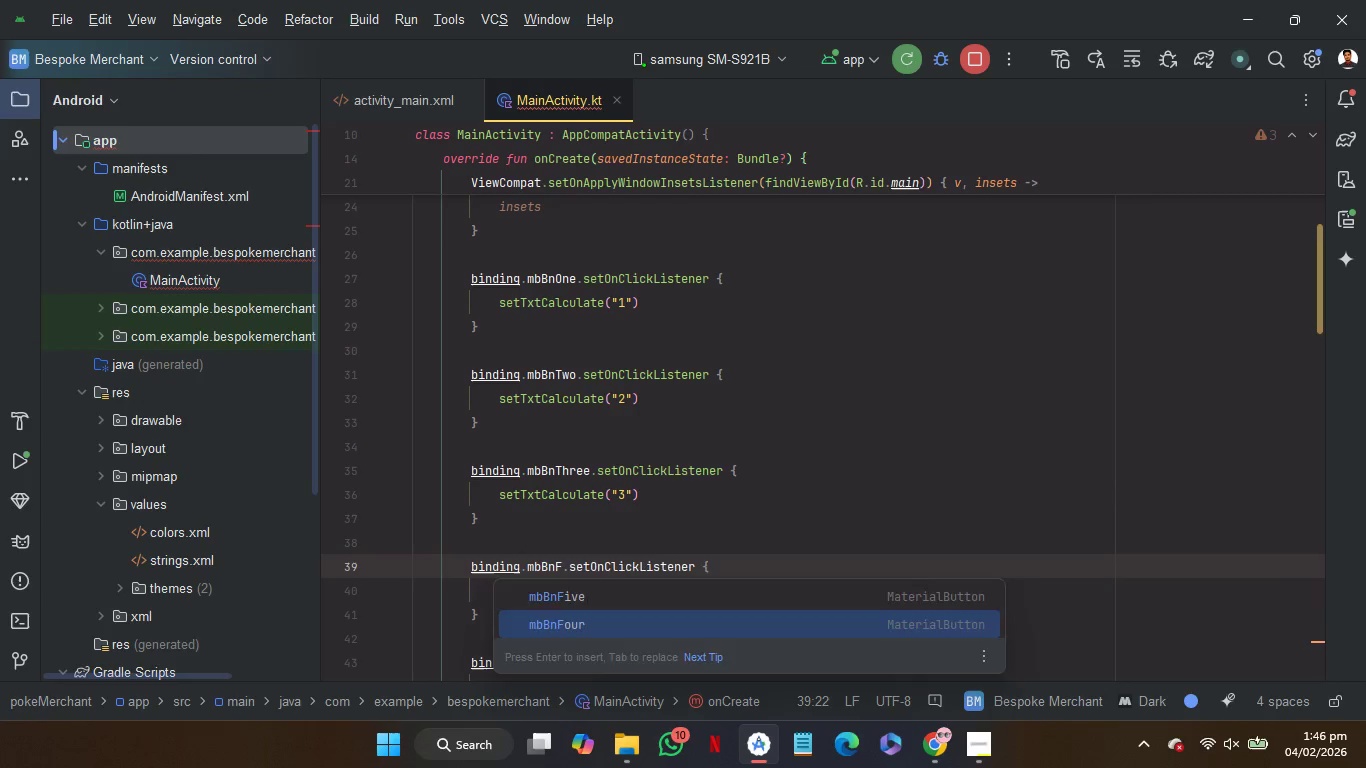 
key(Enter)
 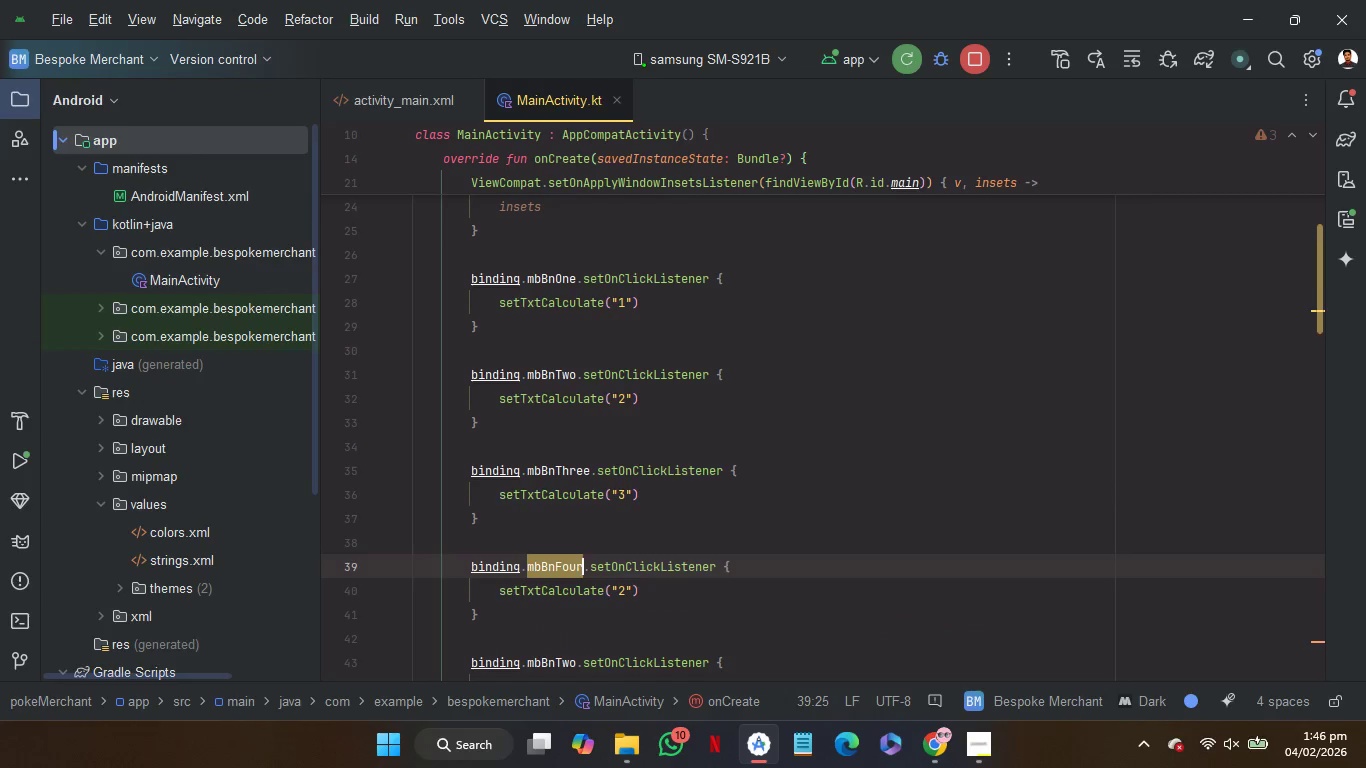 
key(ArrowDown)
 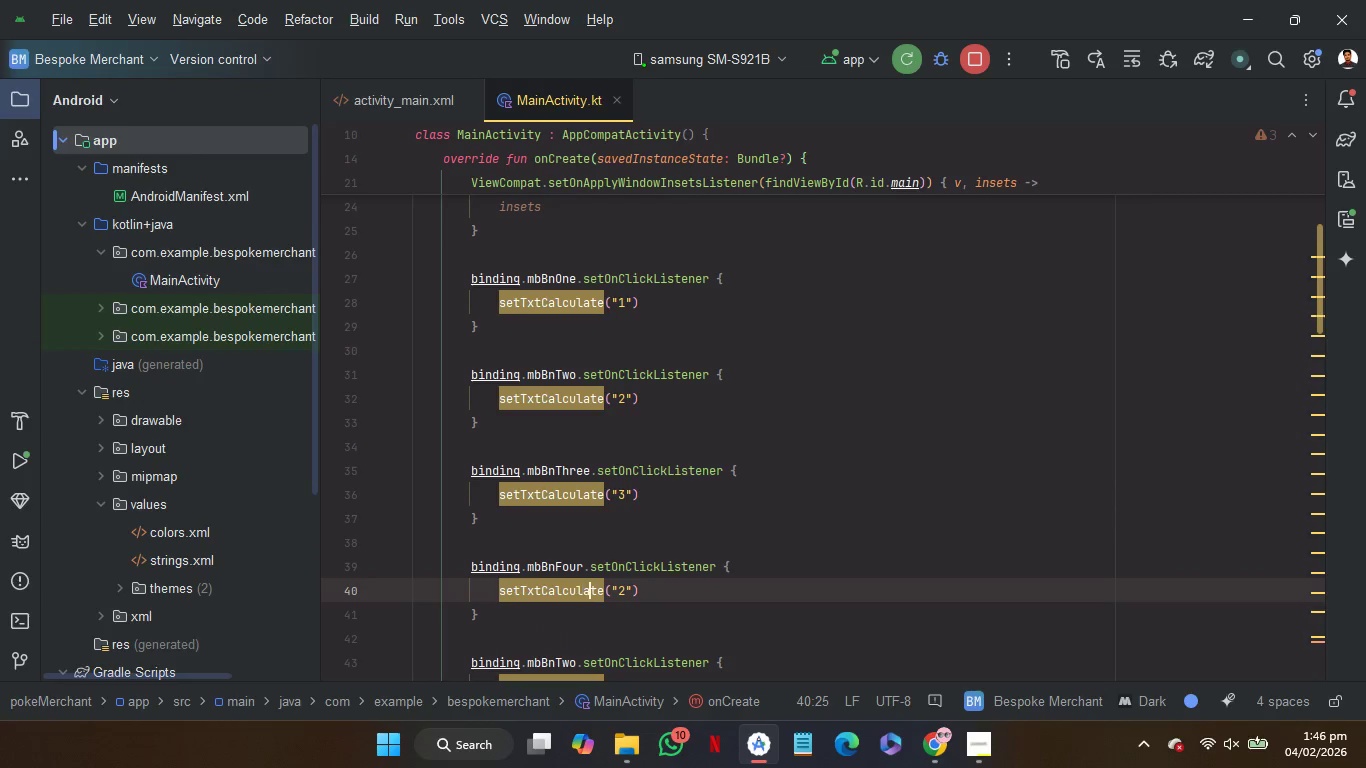 
key(ArrowRight)
 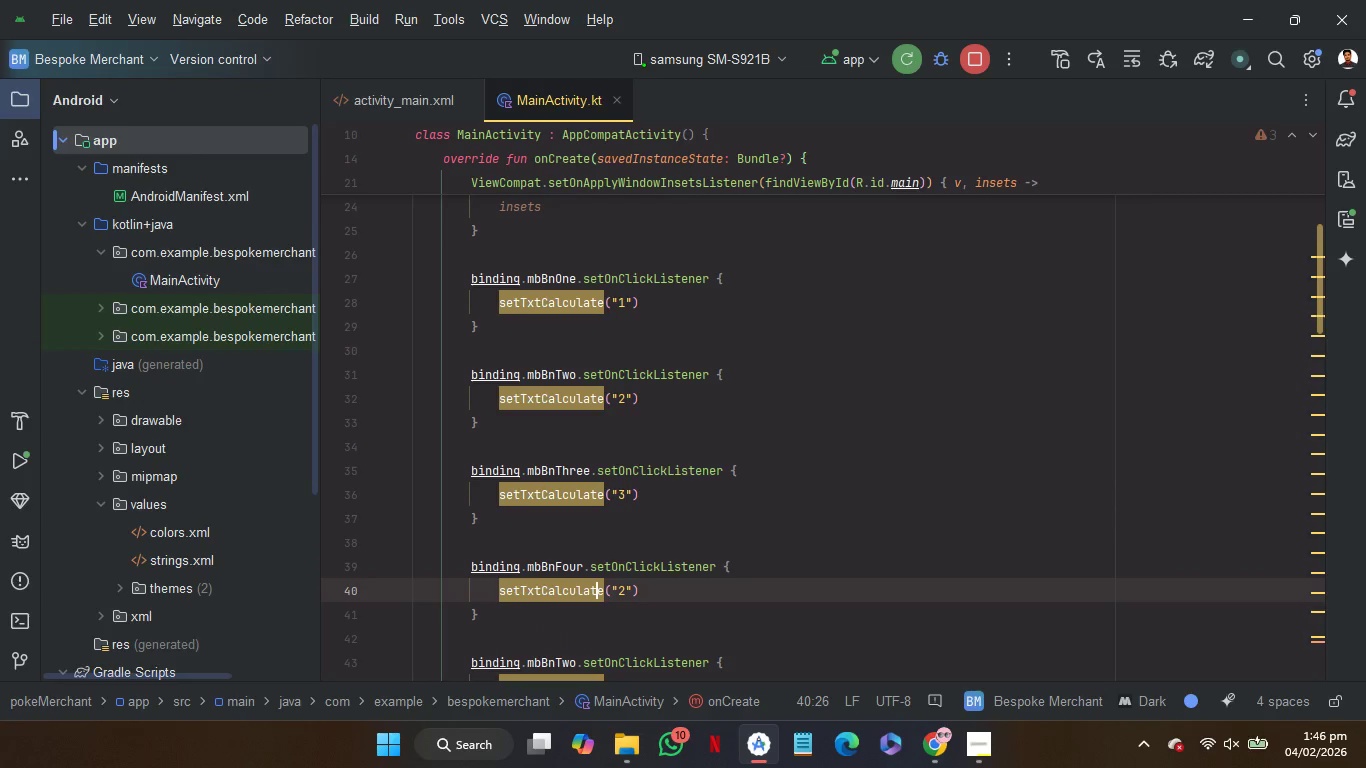 
key(ArrowRight)
 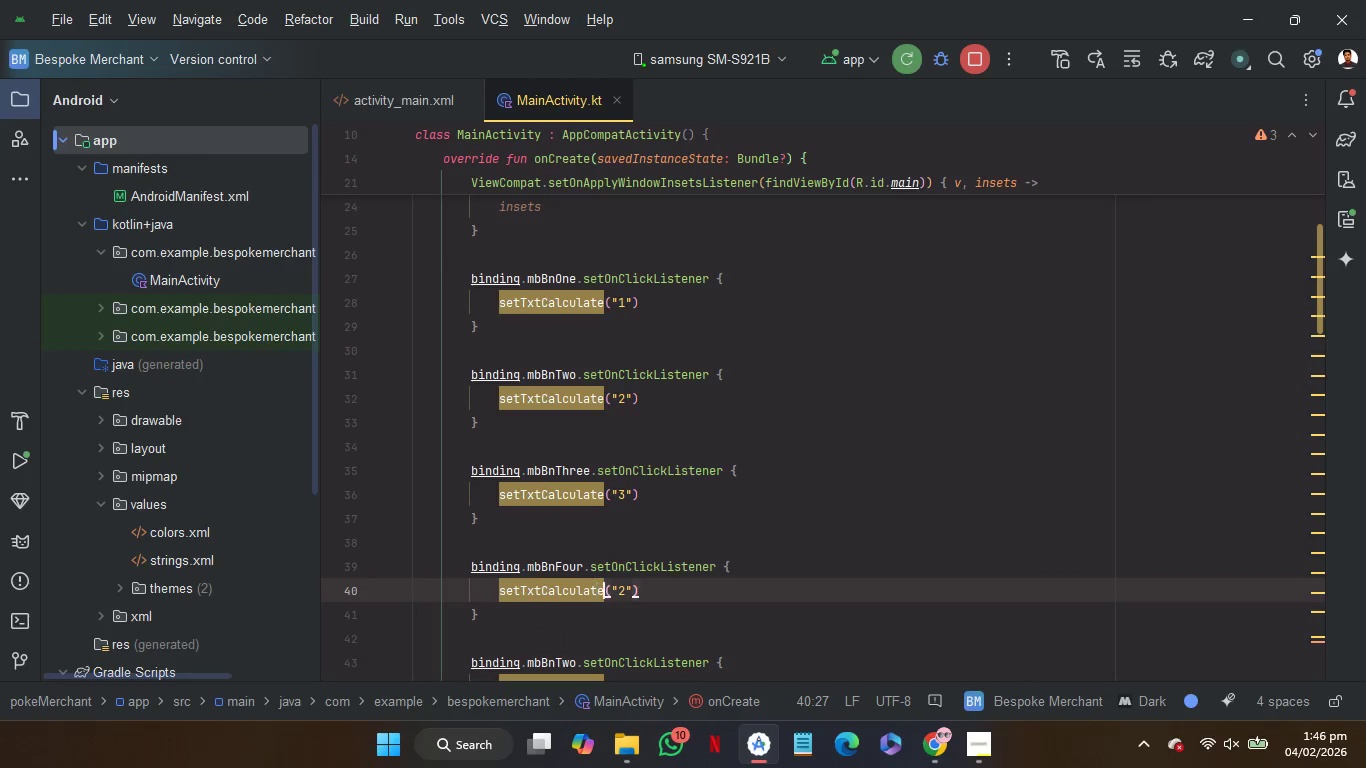 
key(ArrowRight)
 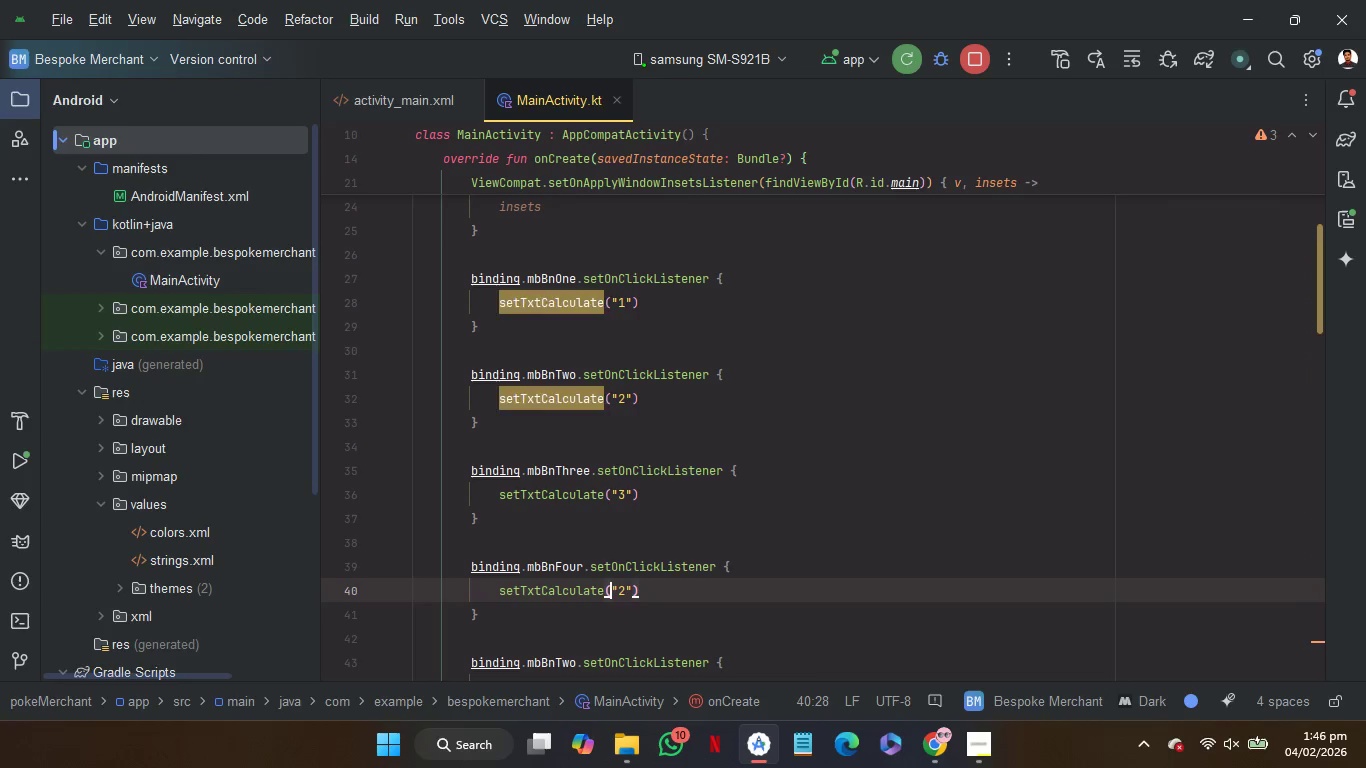 
key(ArrowRight)
 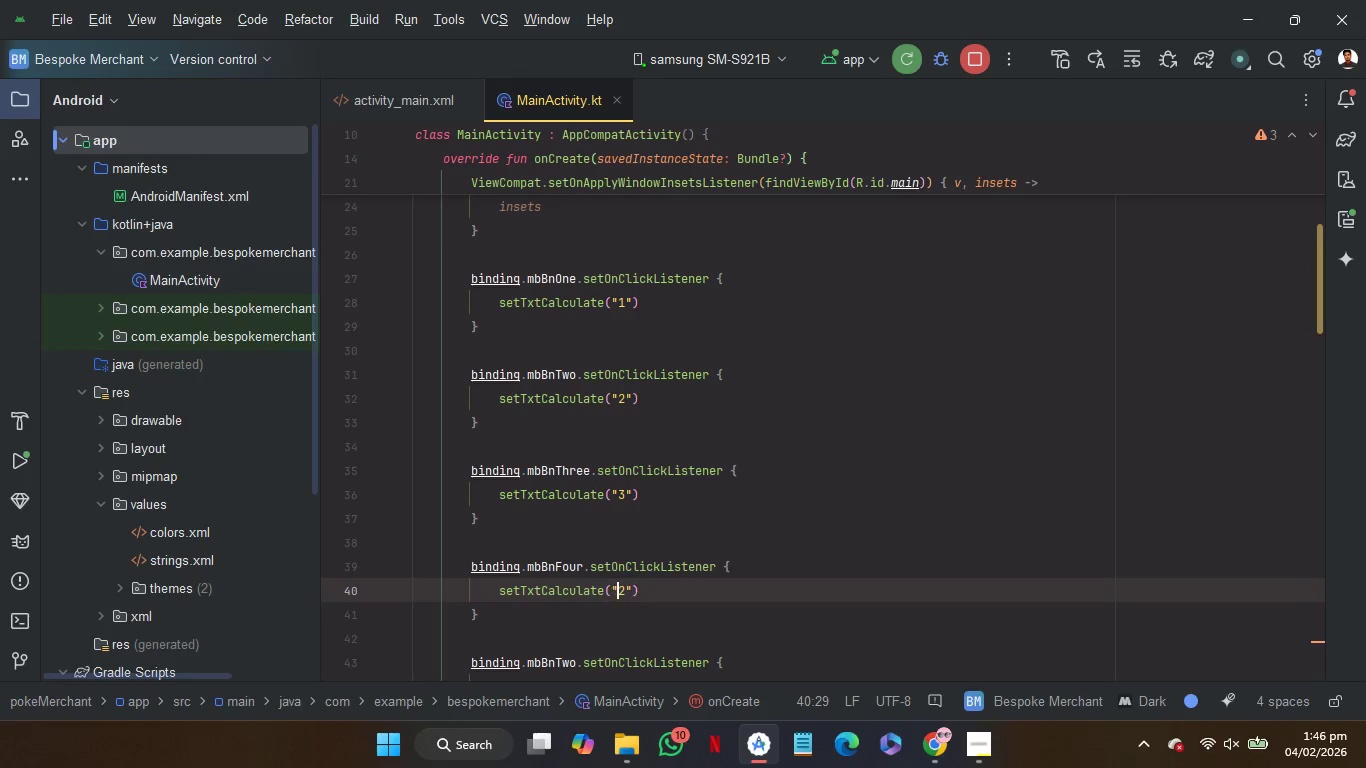 
key(ArrowRight)
 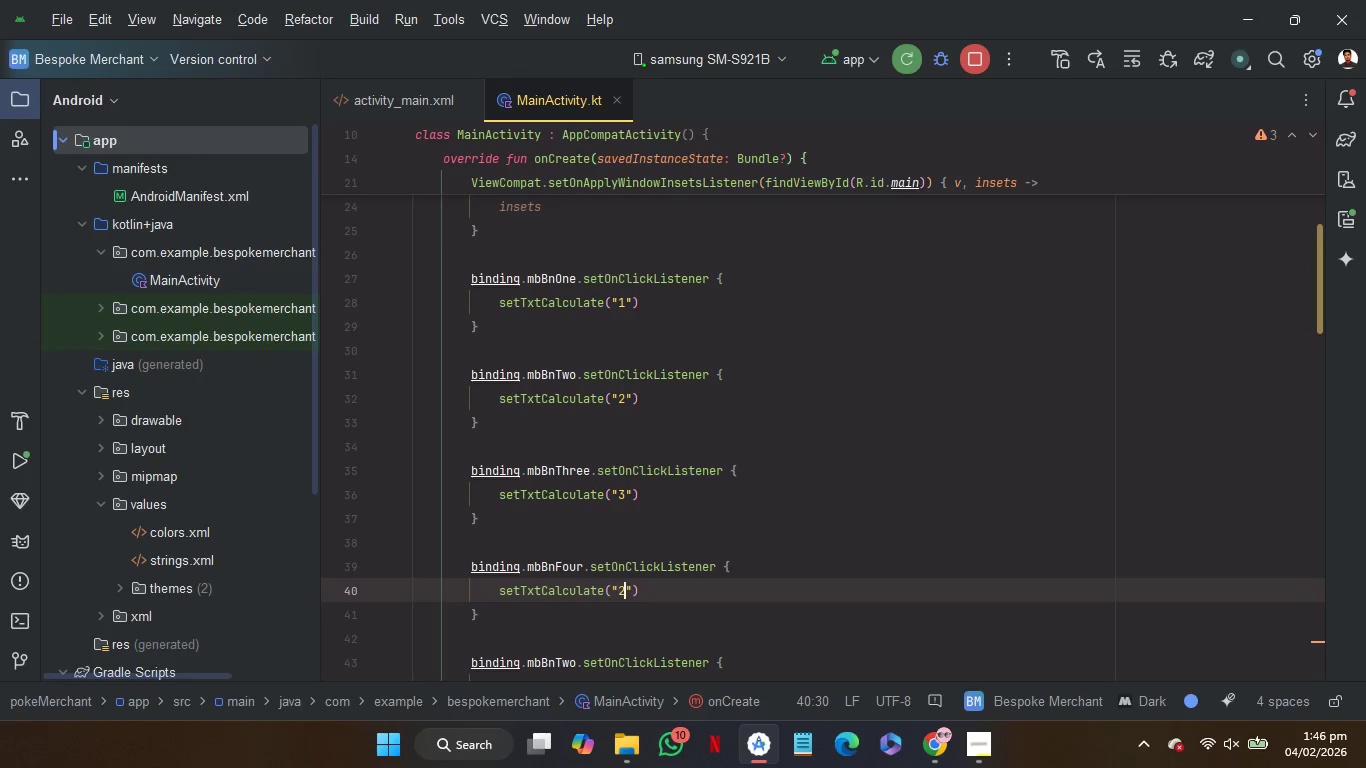 
key(ArrowRight)
 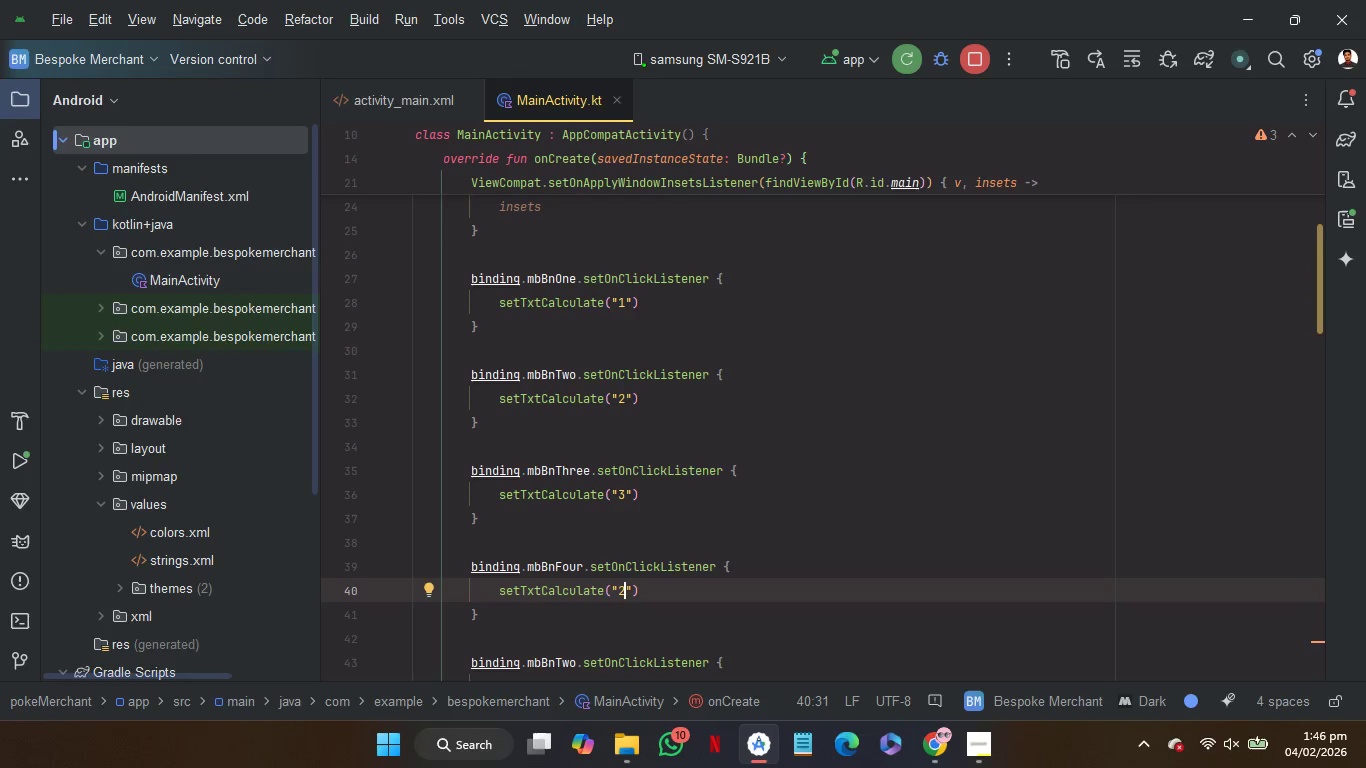 
key(Backspace)
 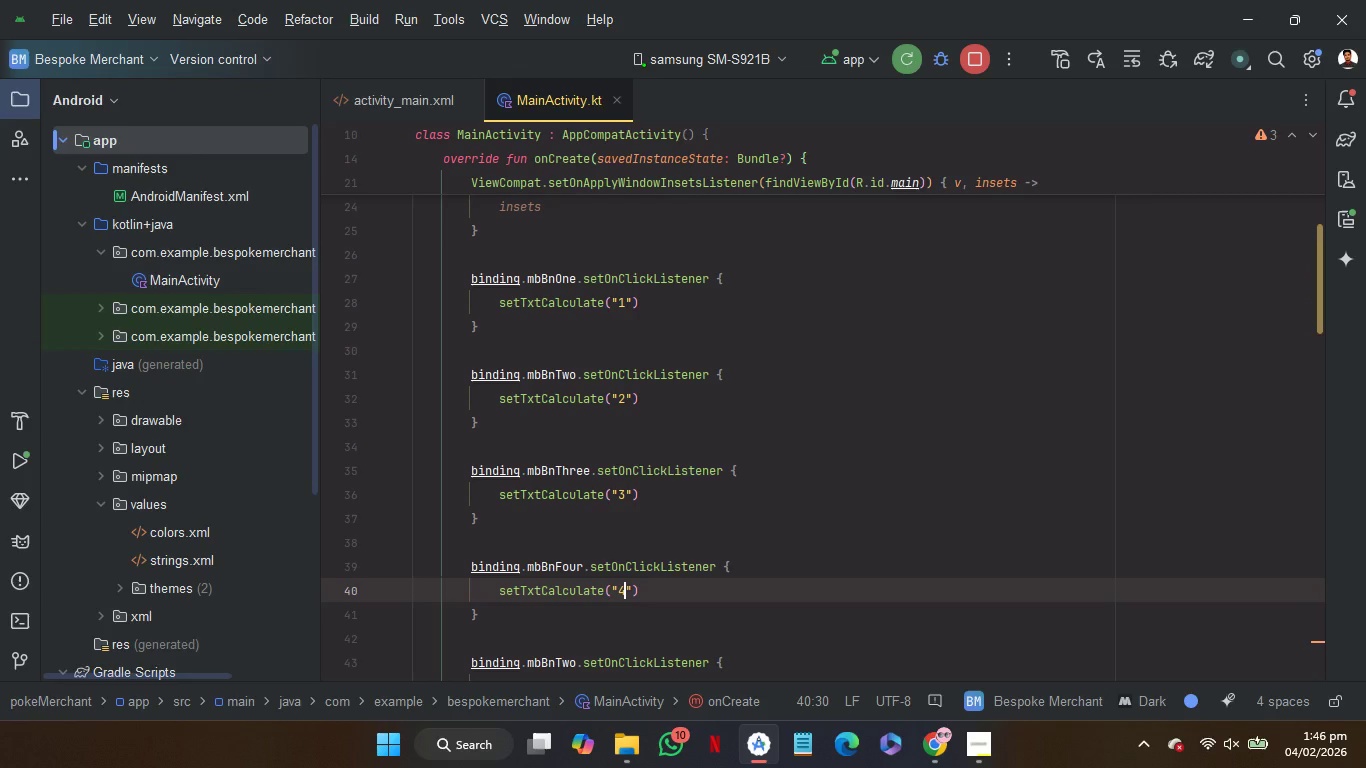 
key(4)
 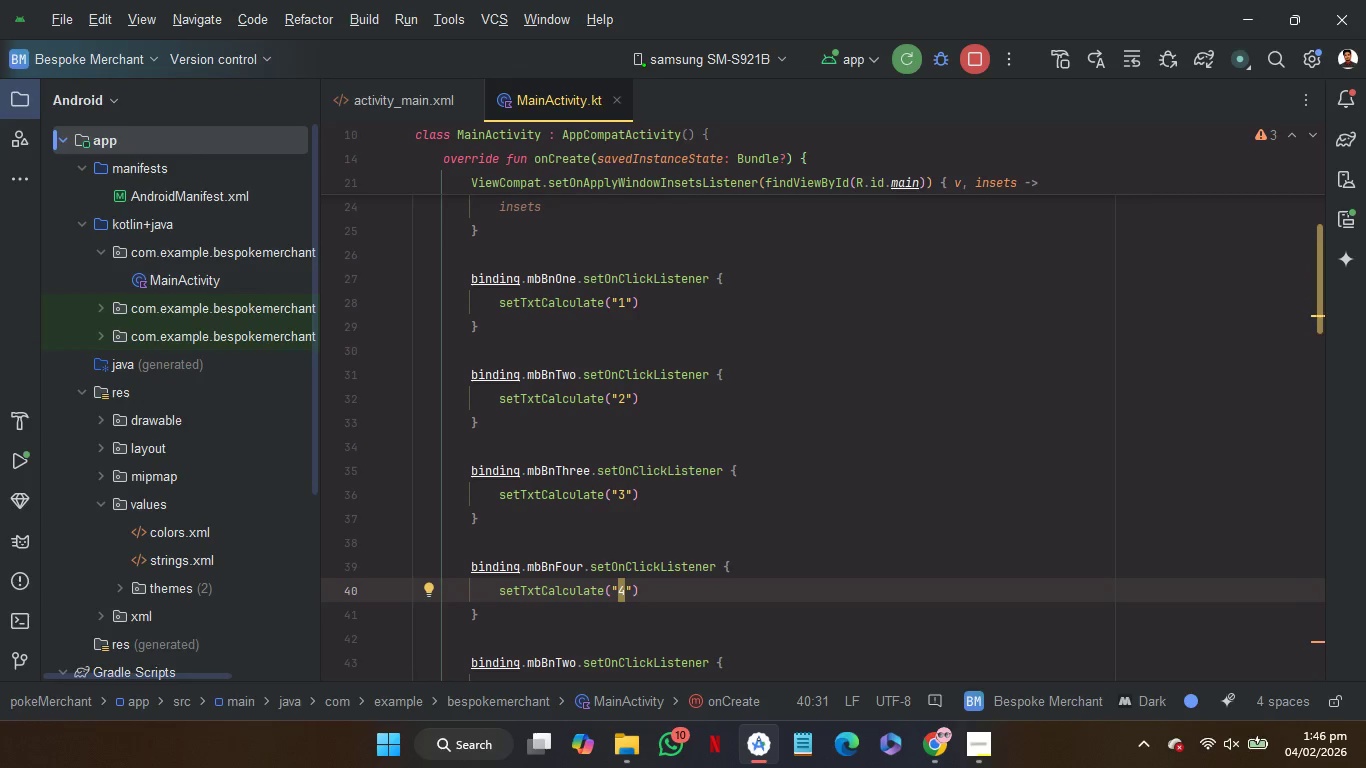 
key(ArrowDown)
 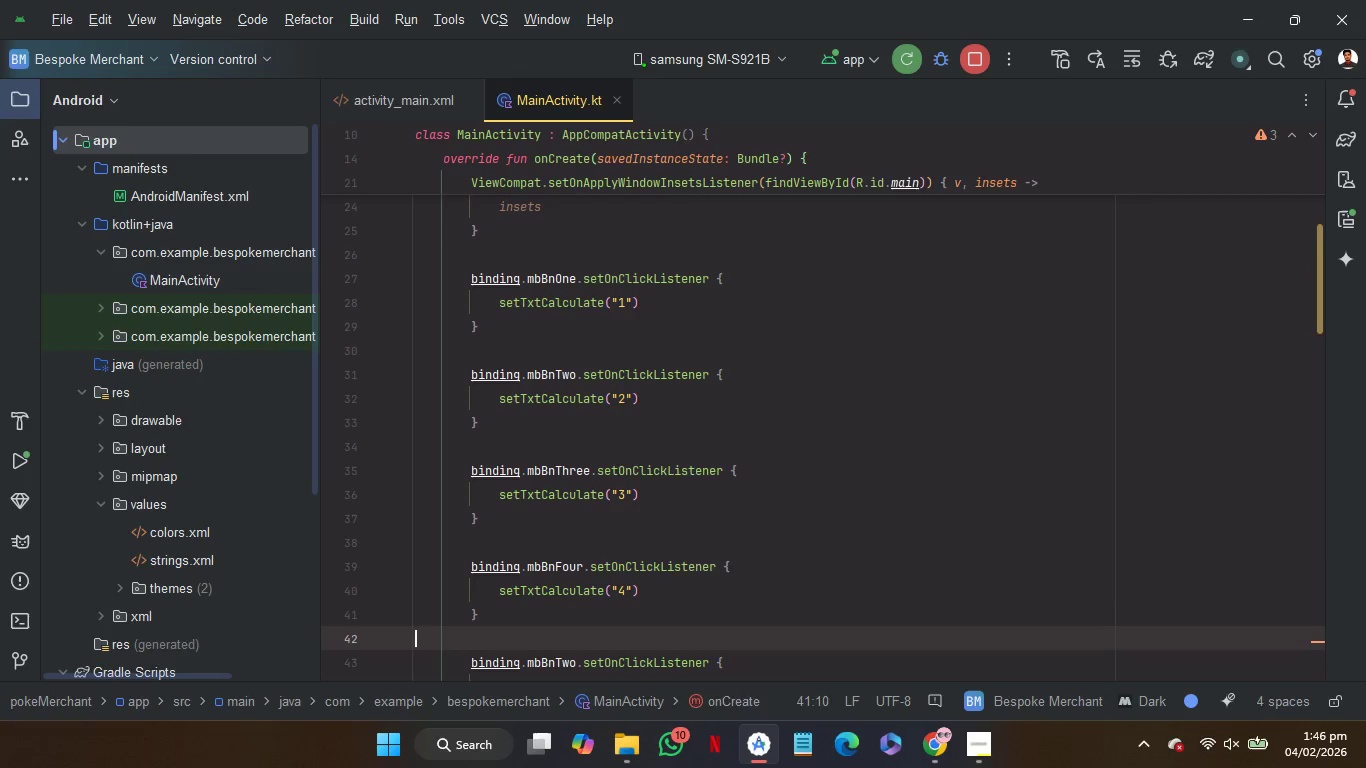 
key(ArrowDown)
 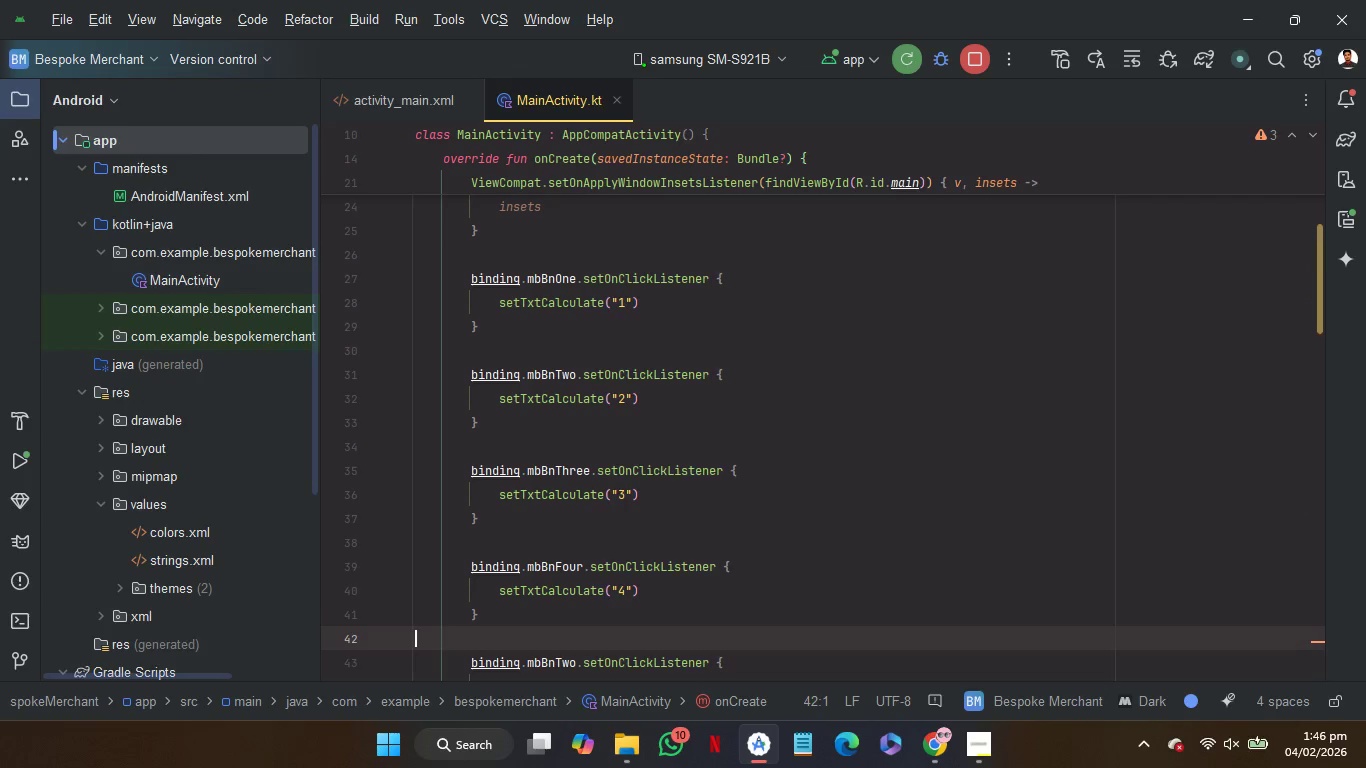 
key(ArrowDown)
 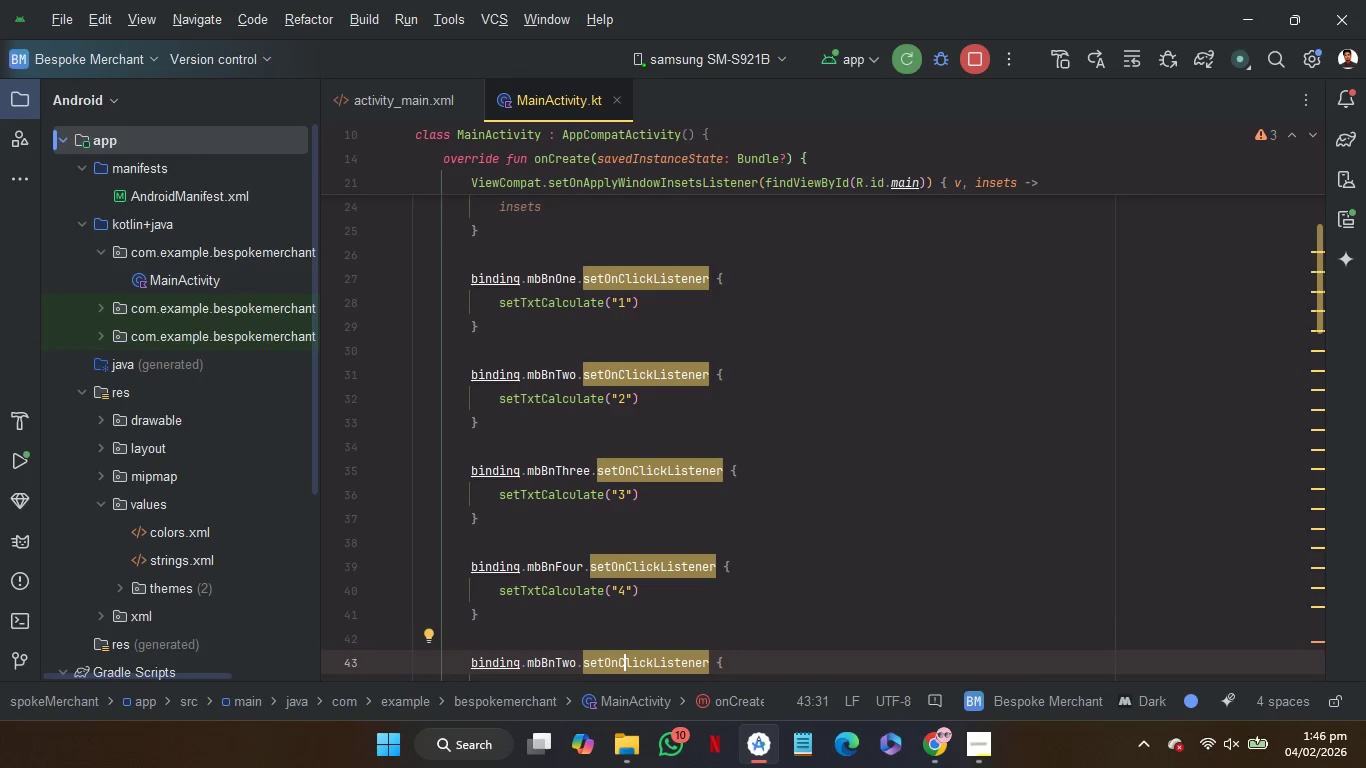 
hold_key(key=ArrowLeft, duration=0.62)
 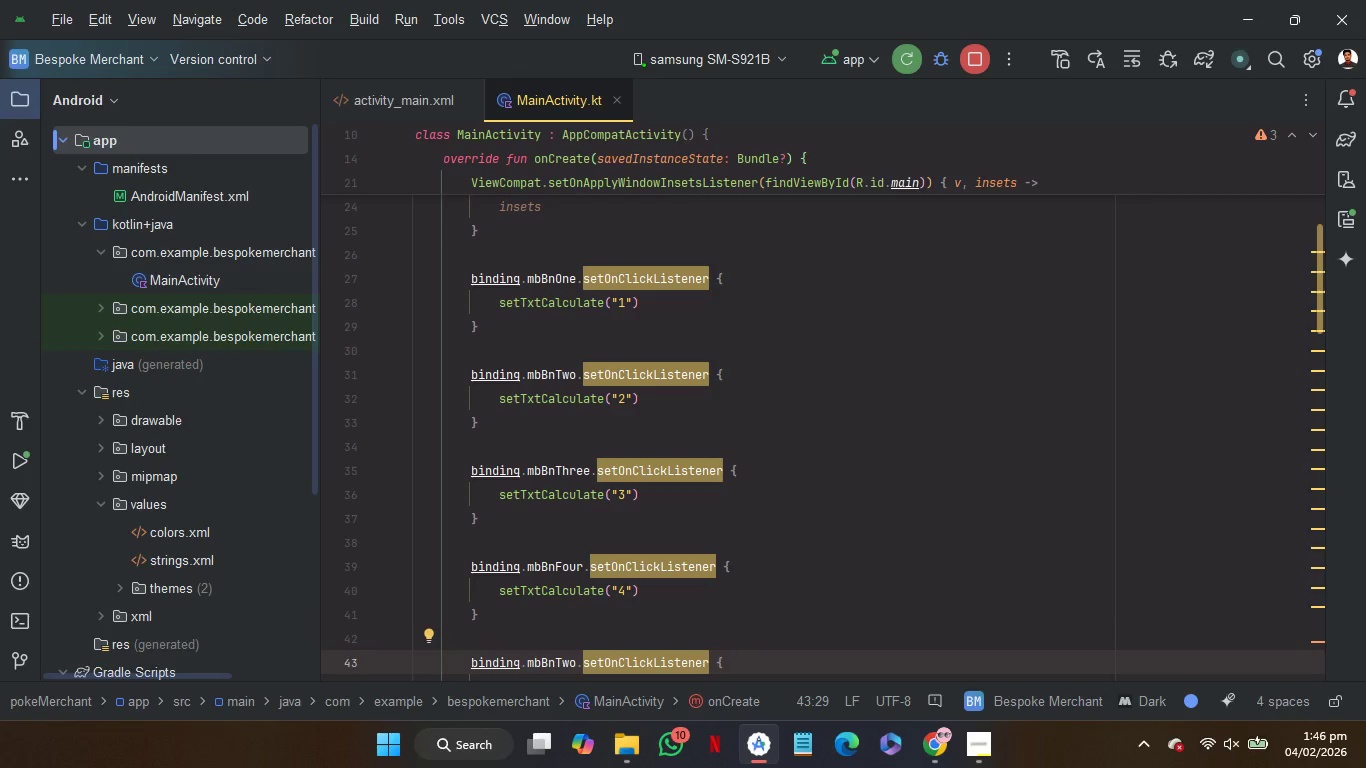 
key(ArrowLeft)
 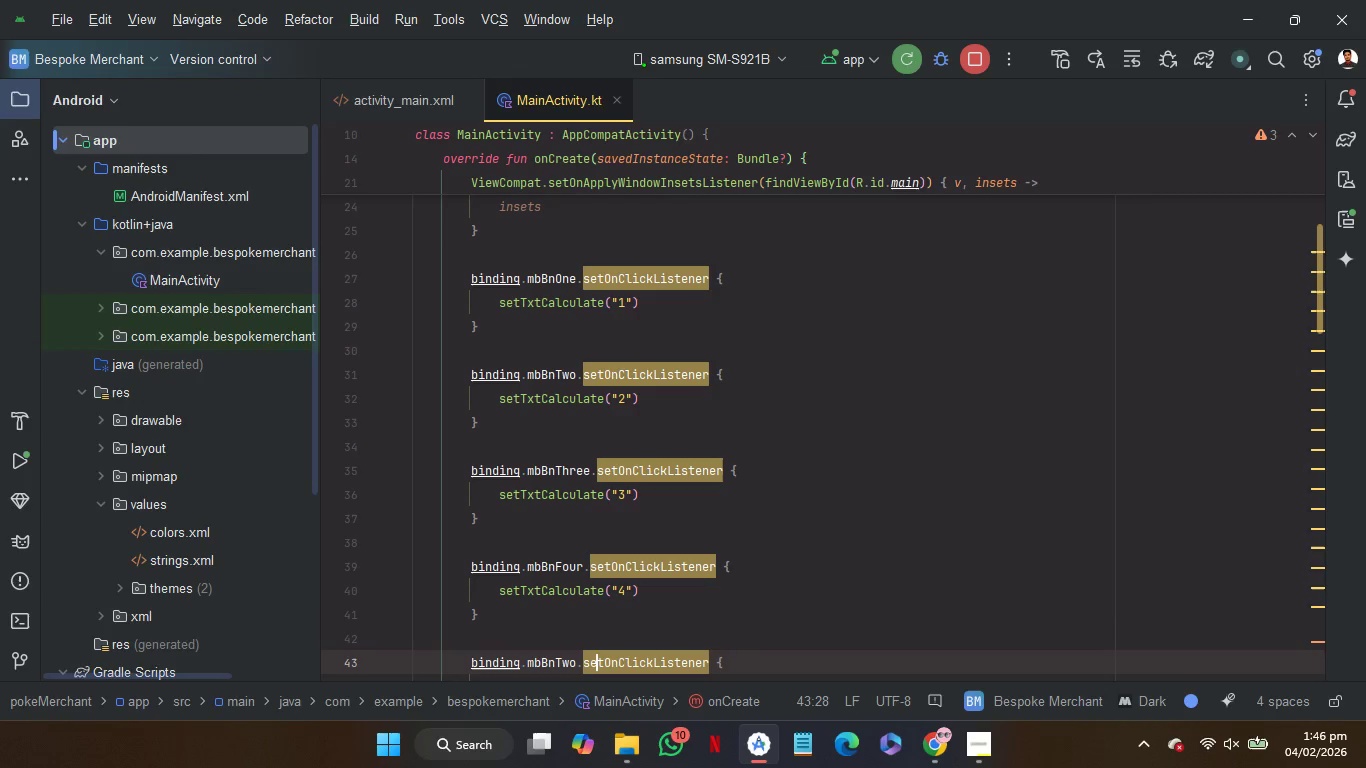 
key(ArrowLeft)
 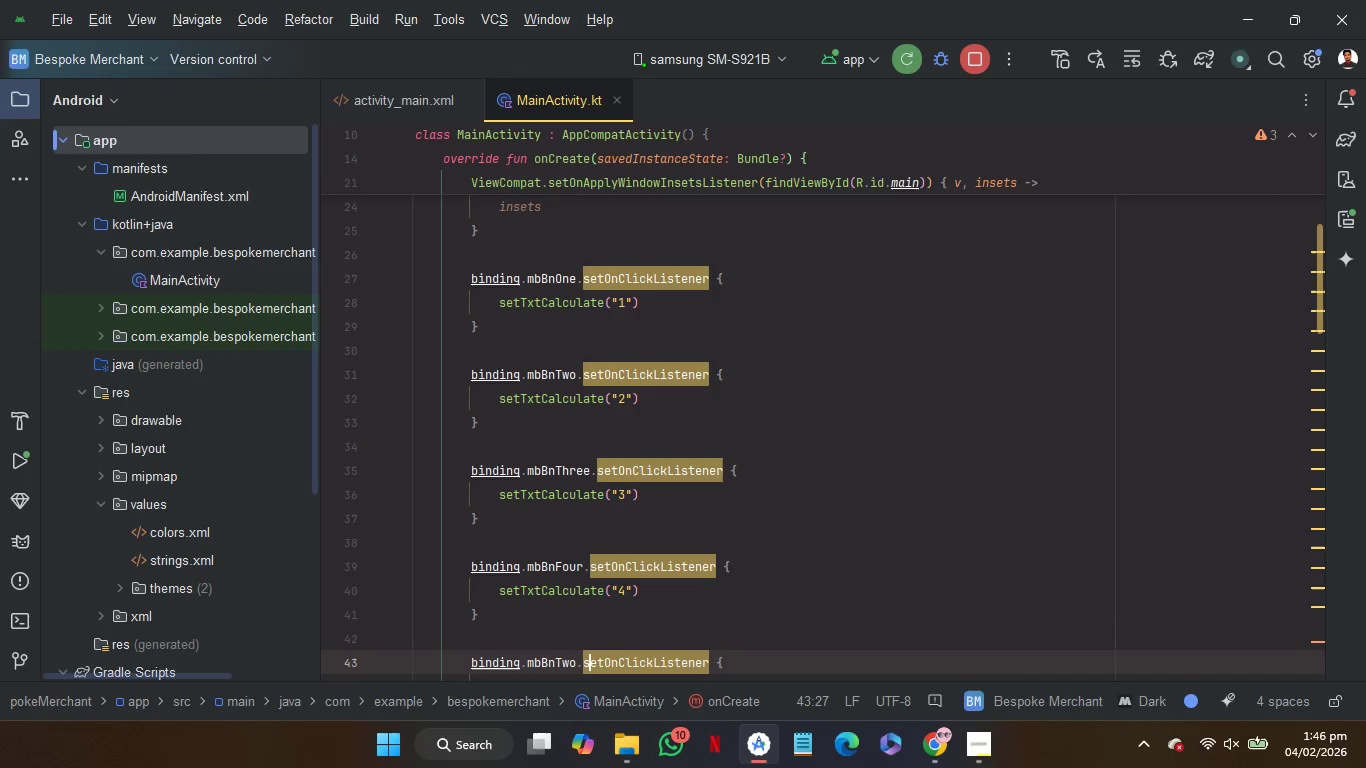 
key(ArrowLeft)
 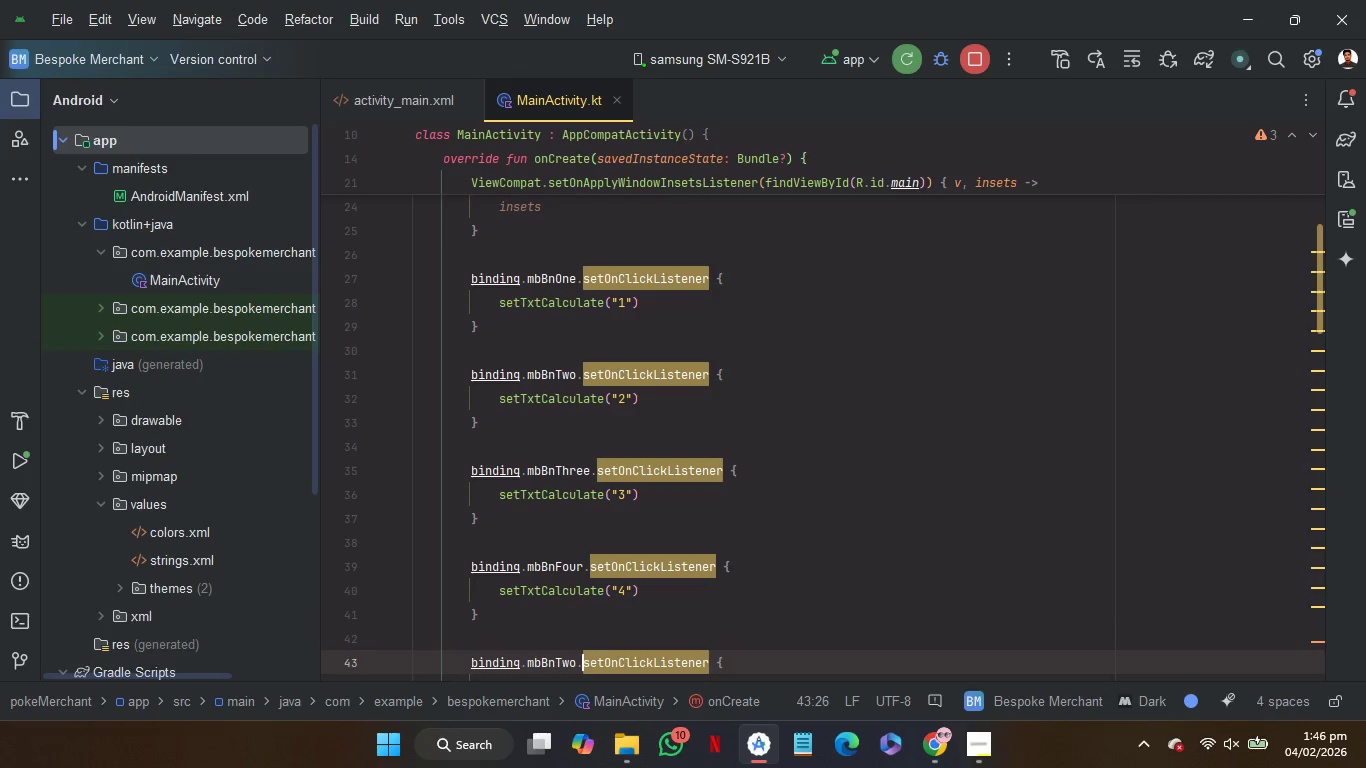 
key(ArrowLeft)
 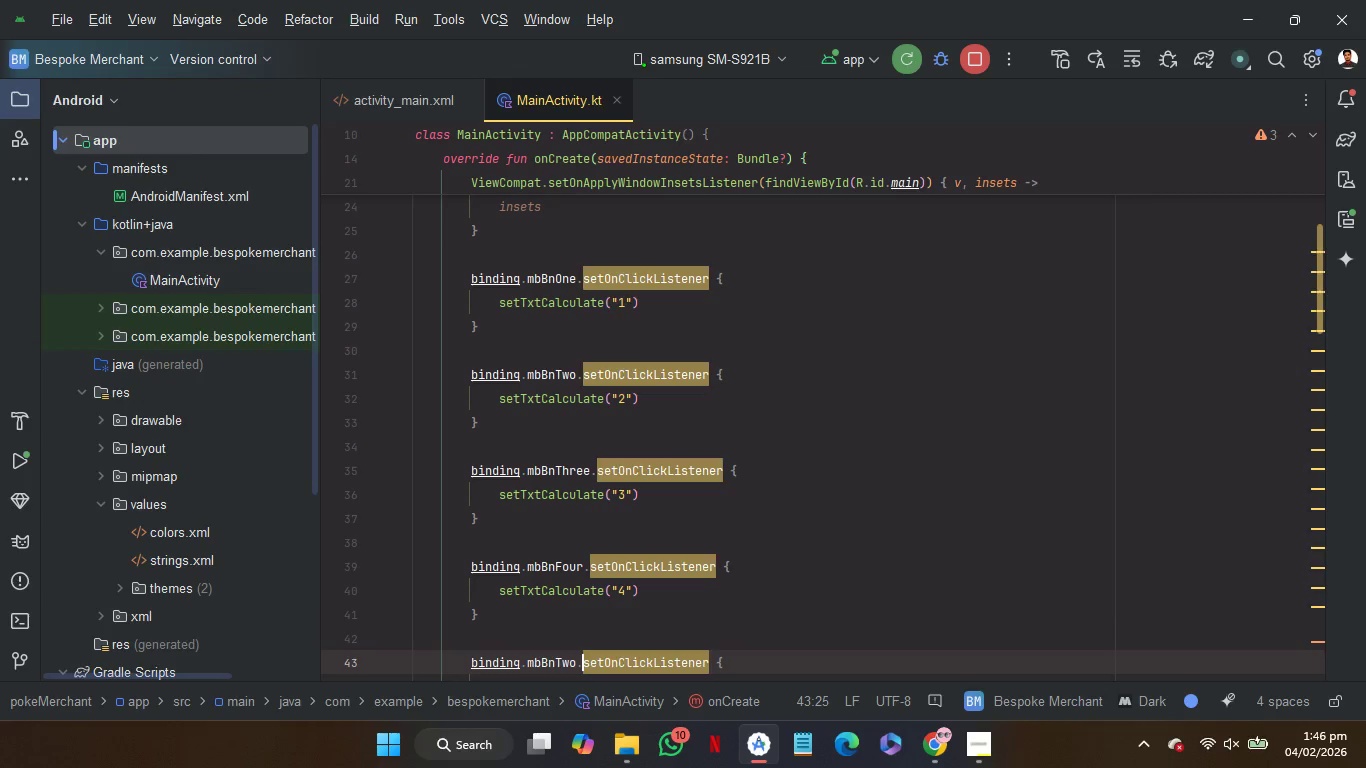 
key(ArrowLeft)
 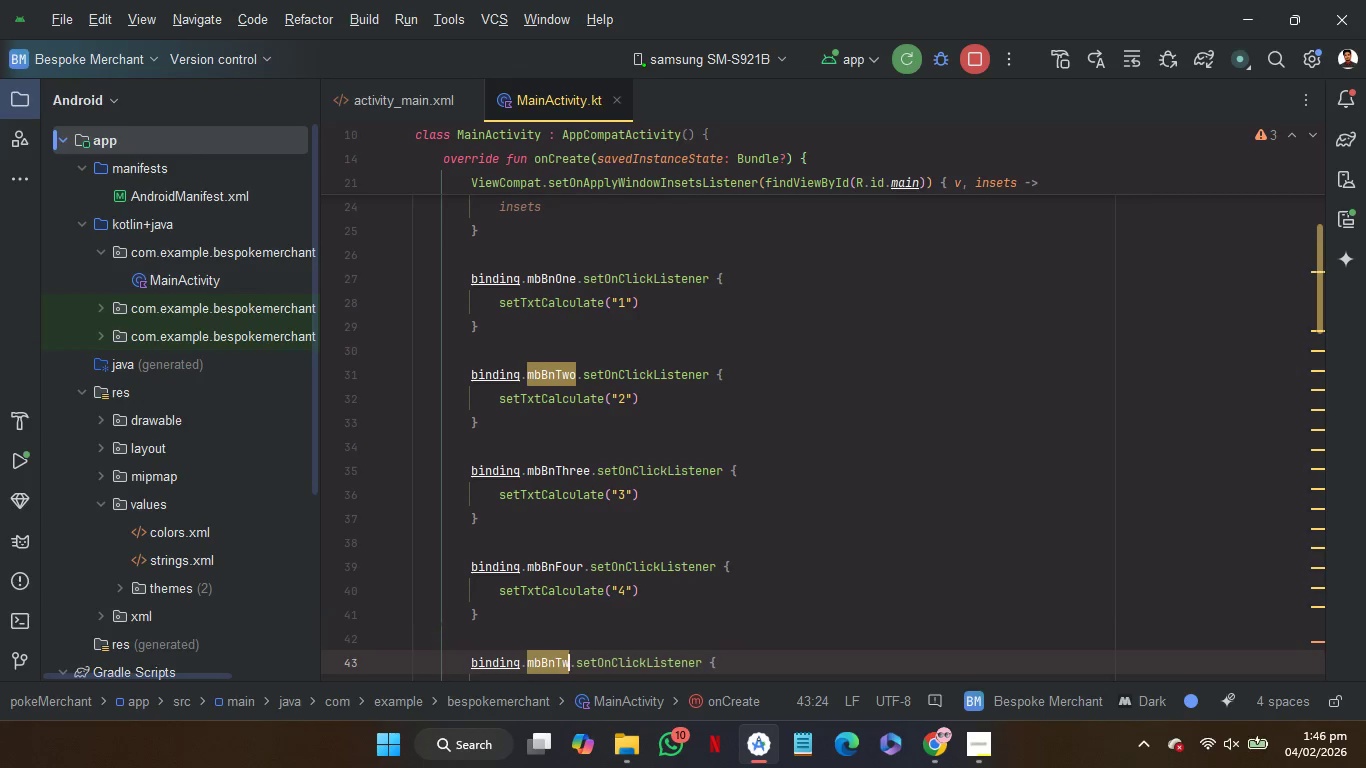 
key(Backspace)
 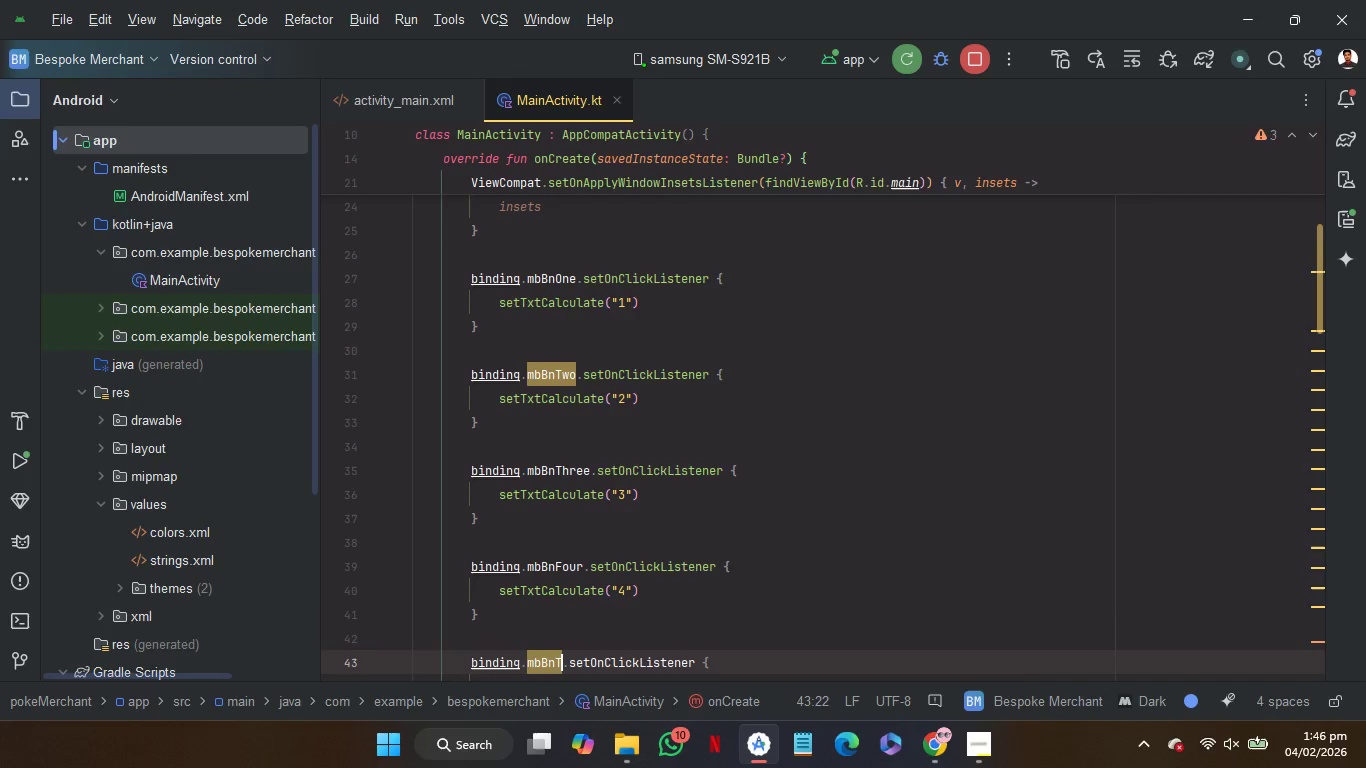 
key(Backspace)
 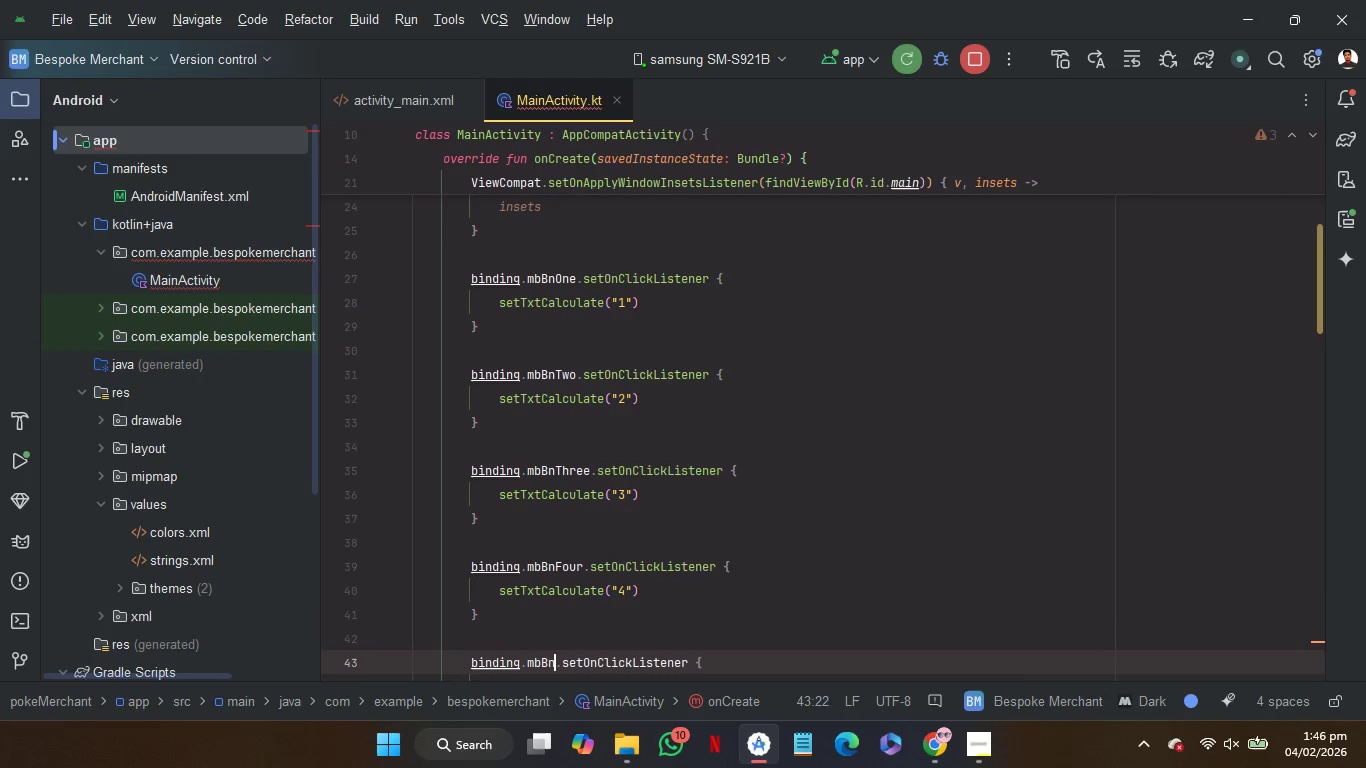 
key(Backspace)
 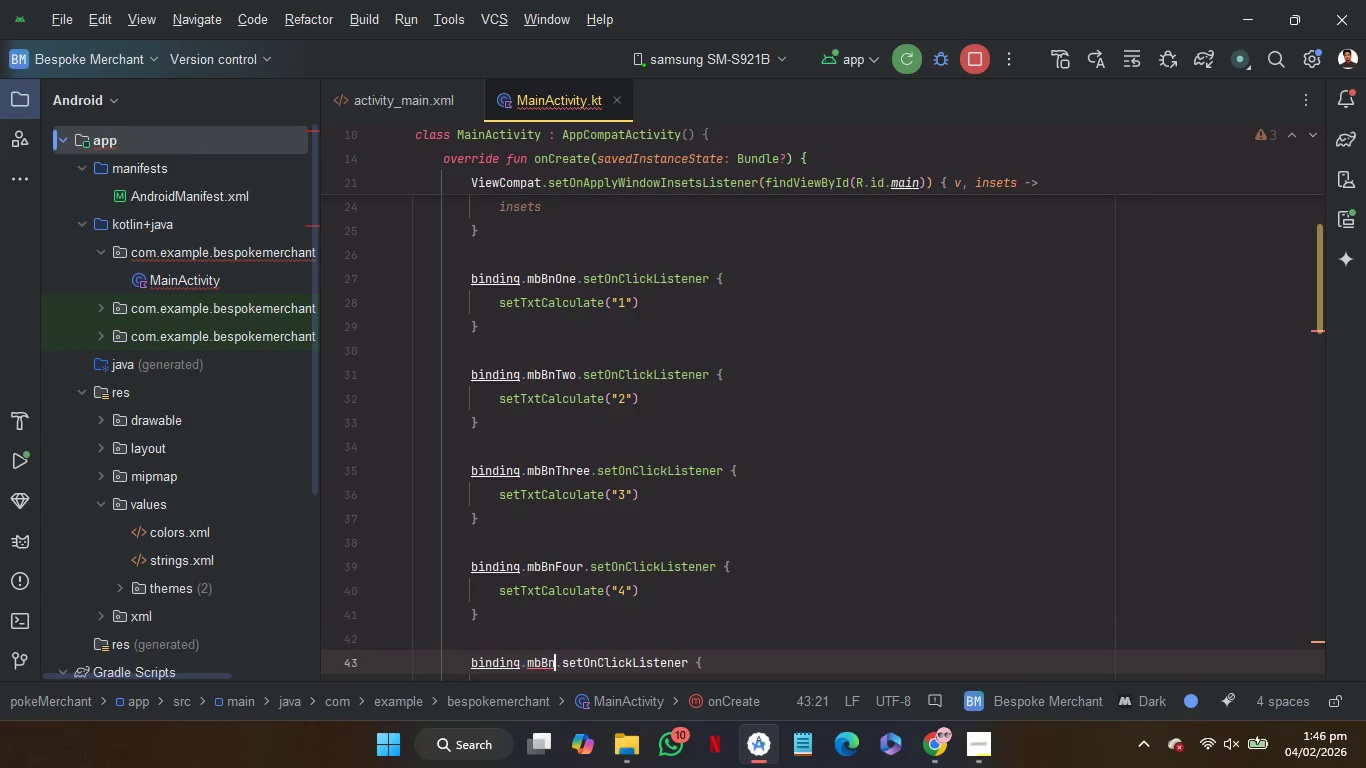 
key(Shift+F)
 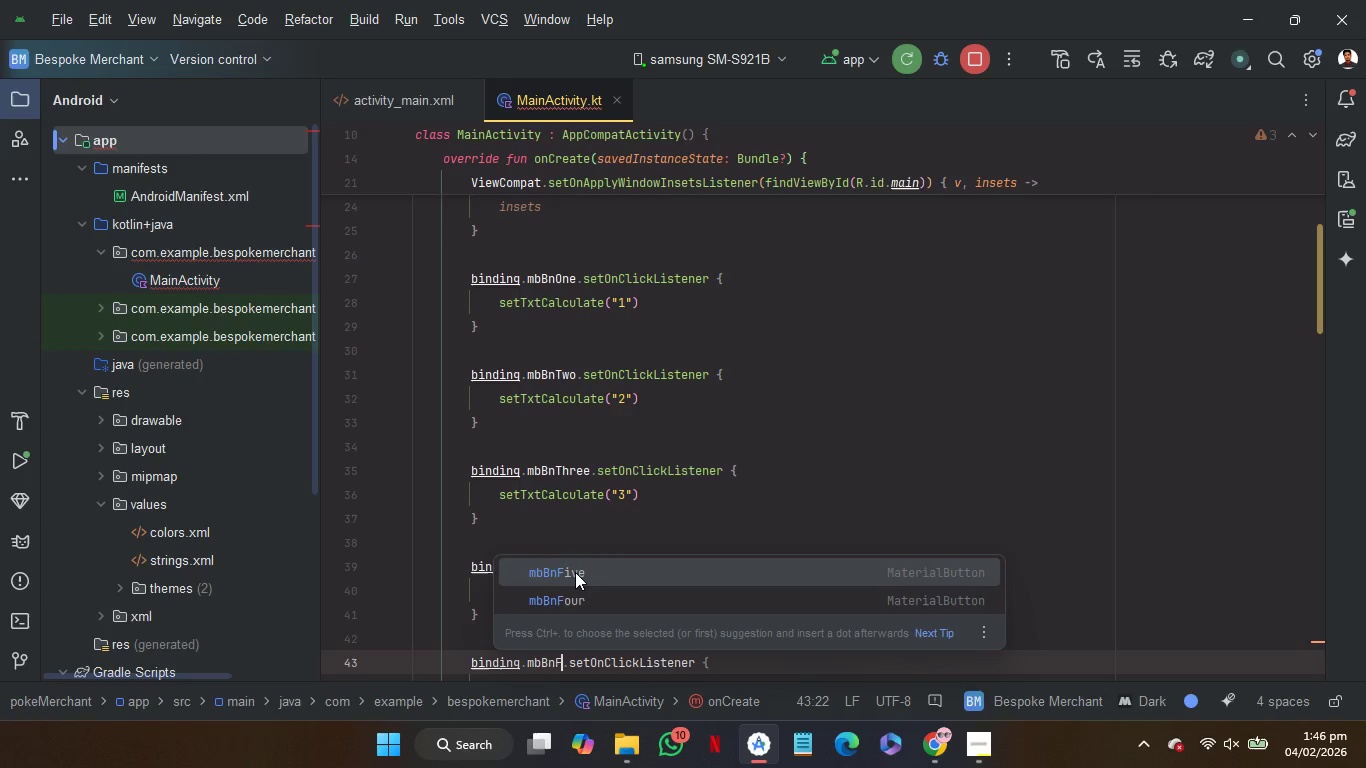 
key(Enter)
 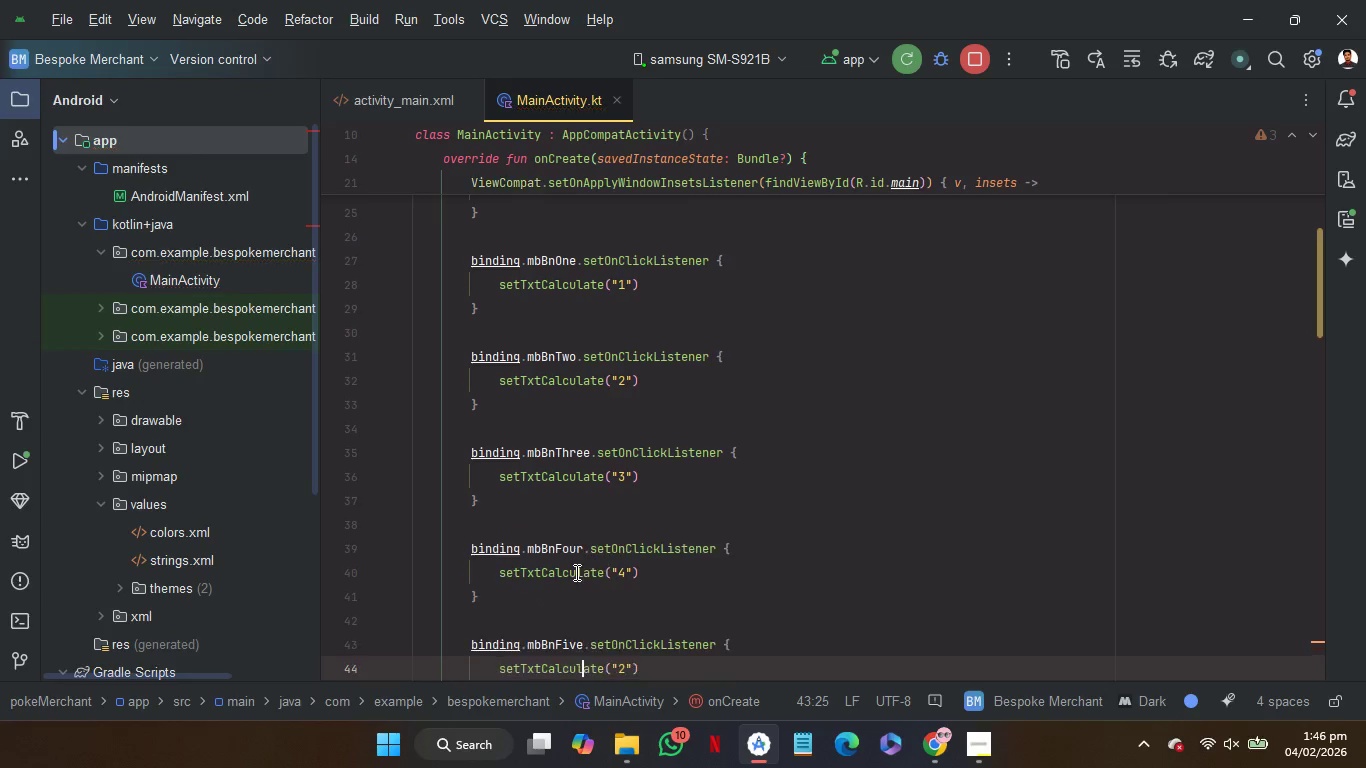 
key(ArrowDown)
 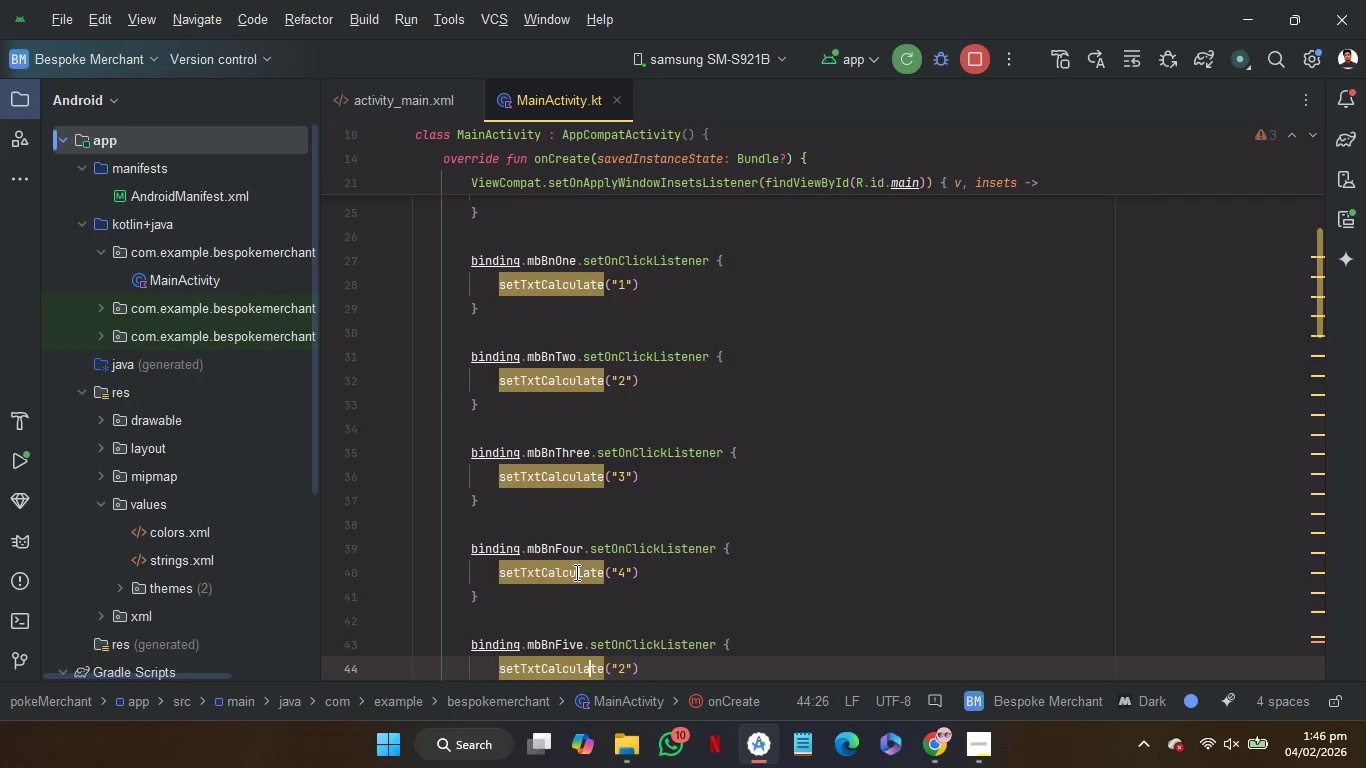 
hold_key(key=ArrowRight, duration=0.64)
 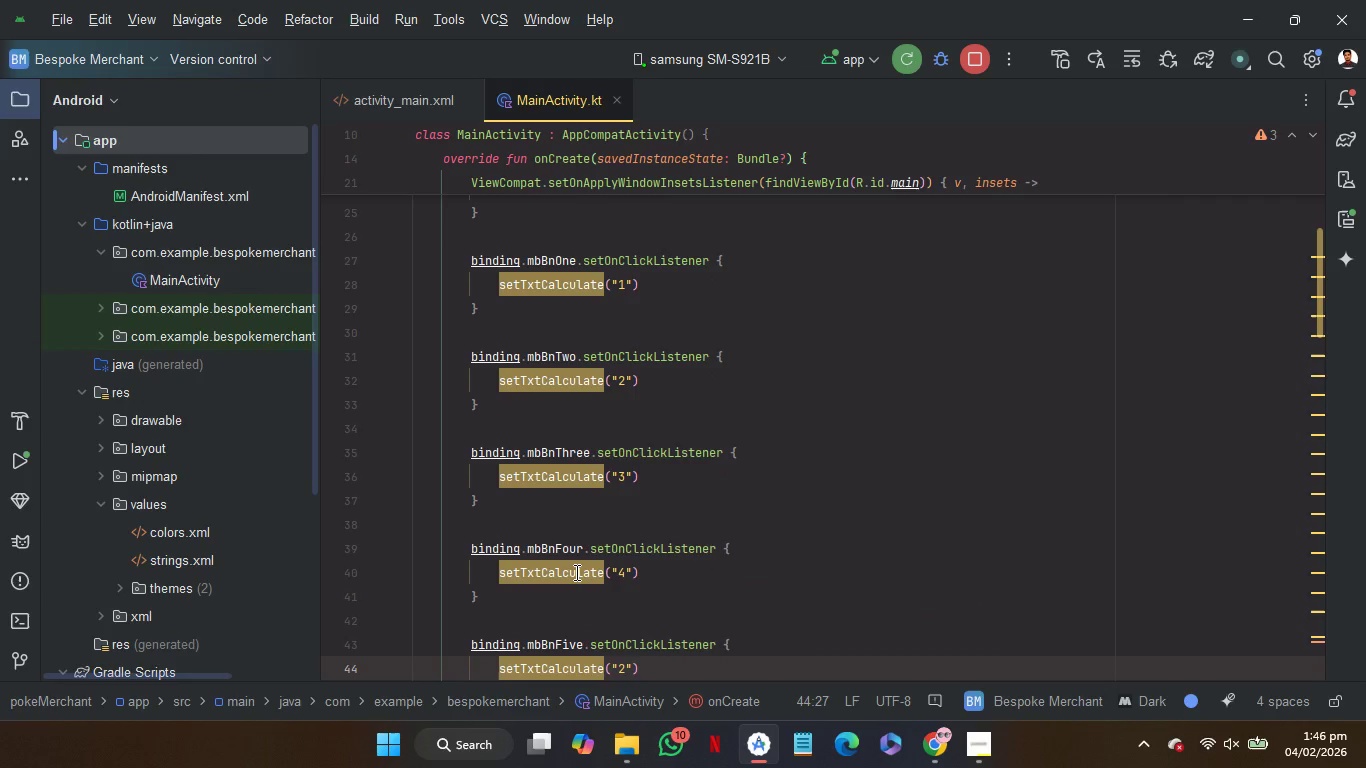 
key(ArrowRight)
 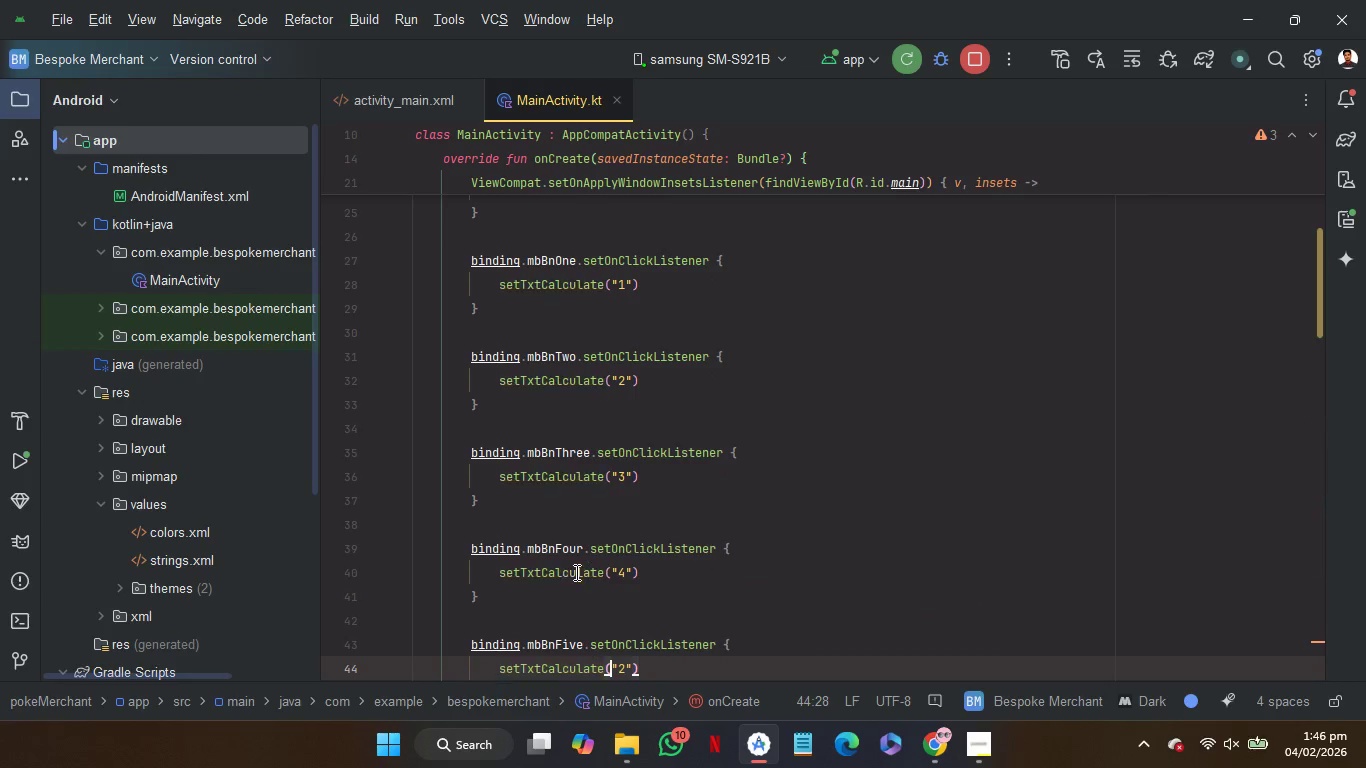 
key(ArrowRight)
 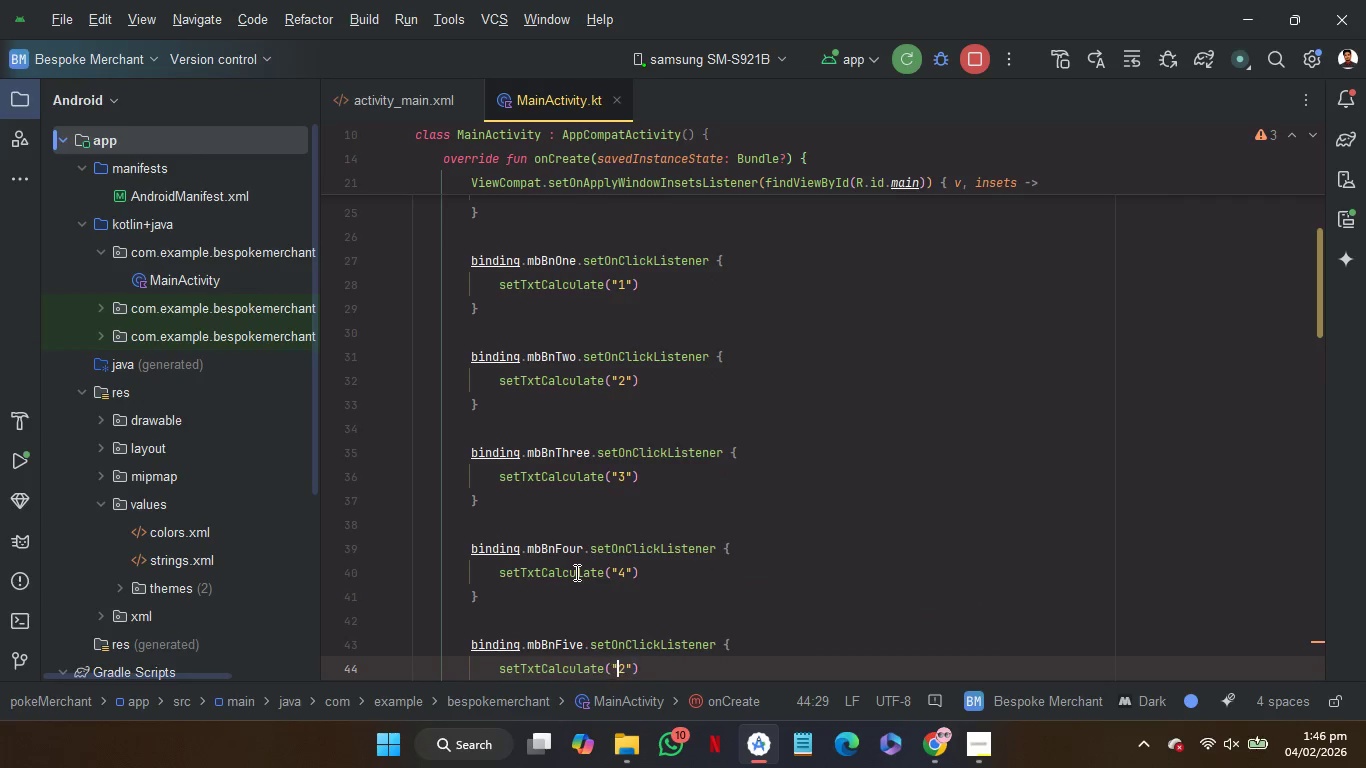 
key(ArrowRight)
 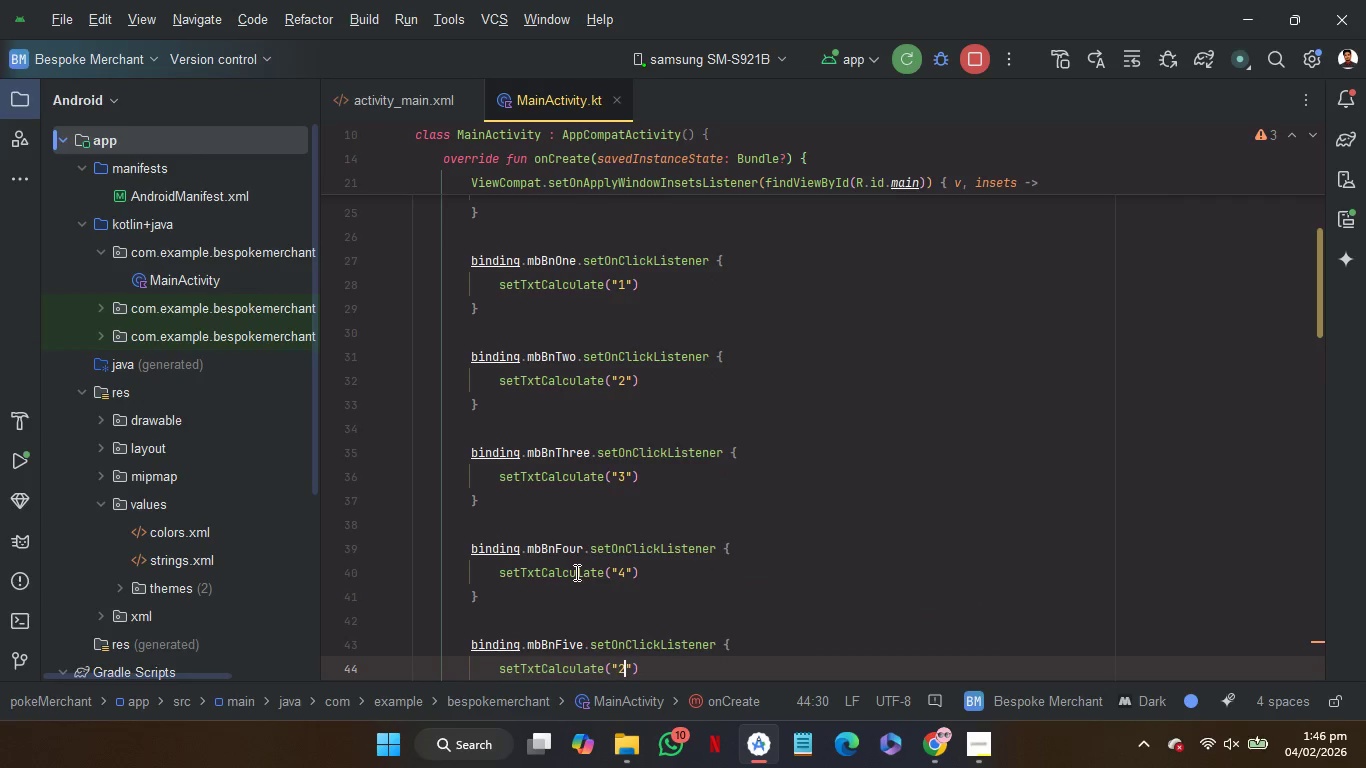 
key(ArrowRight)
 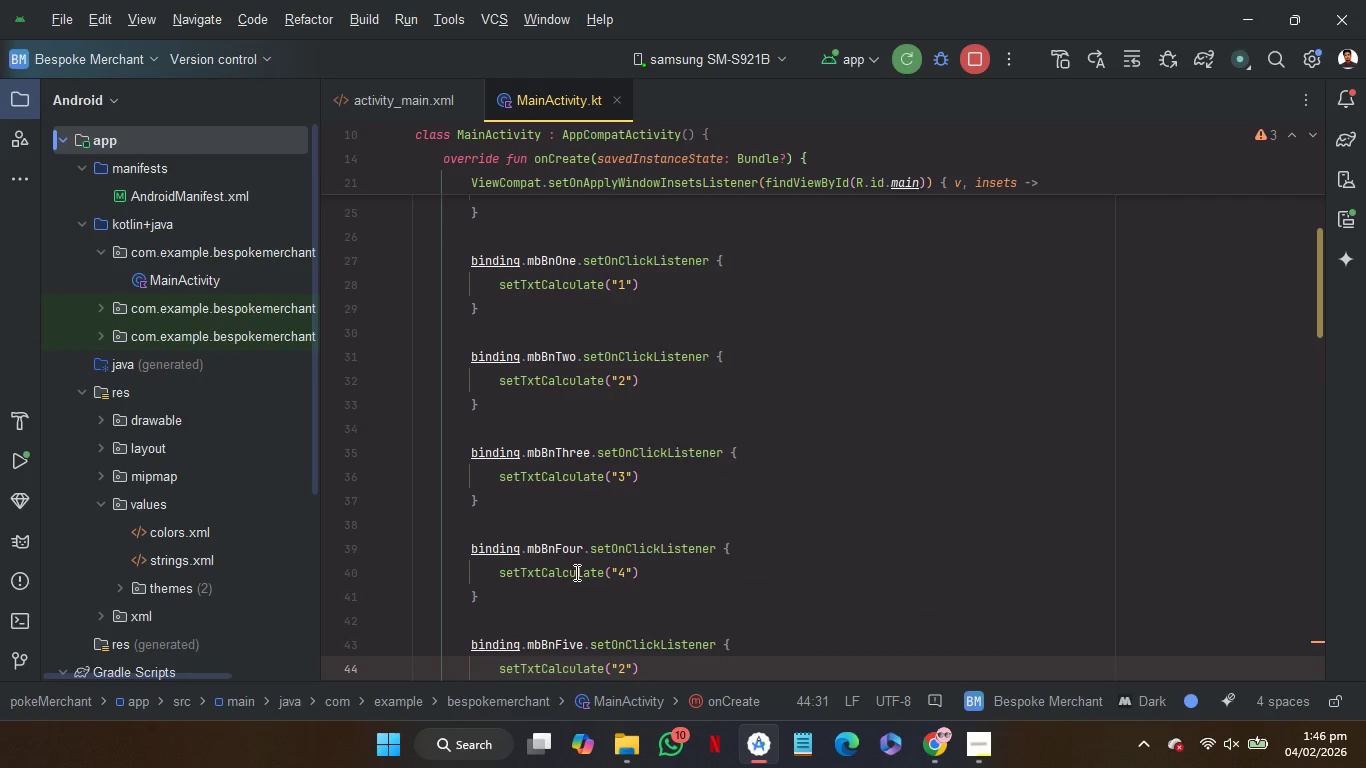 
key(Backspace)
 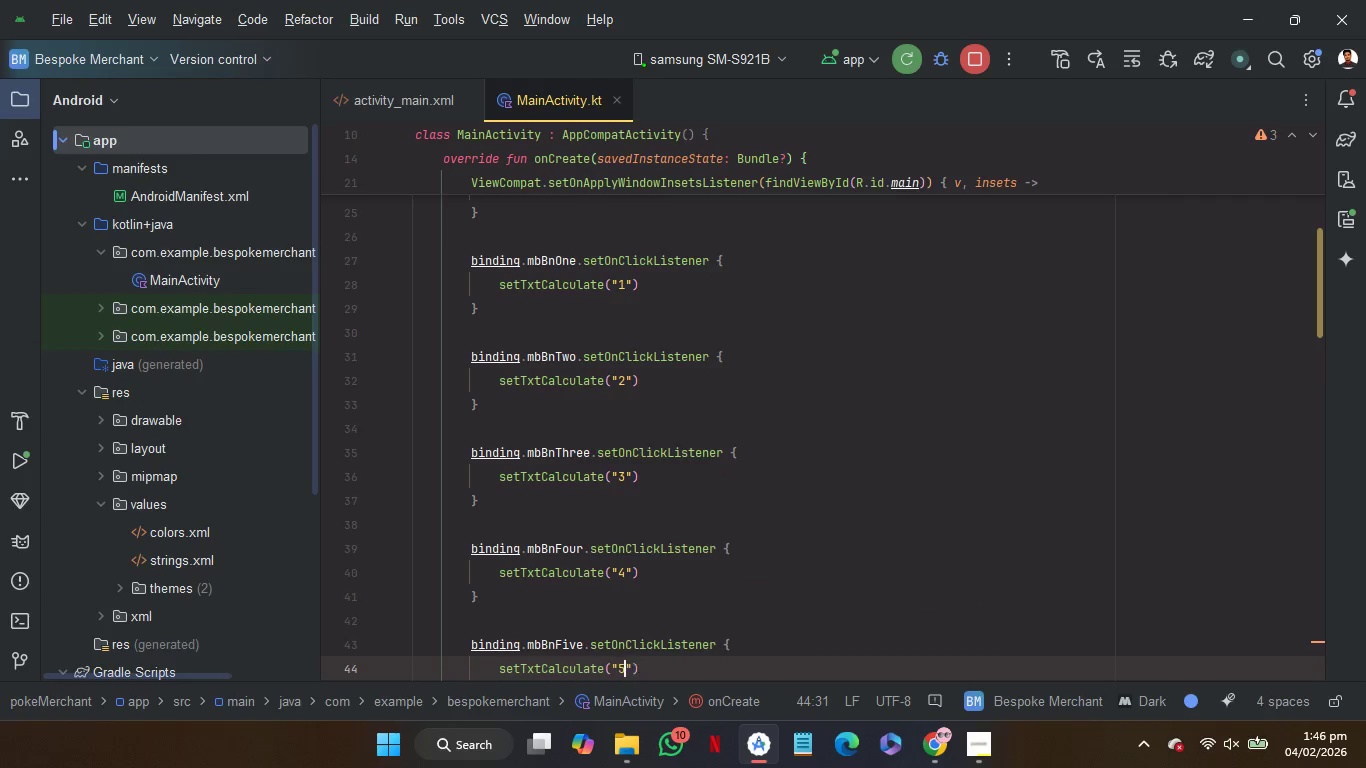 
key(5)
 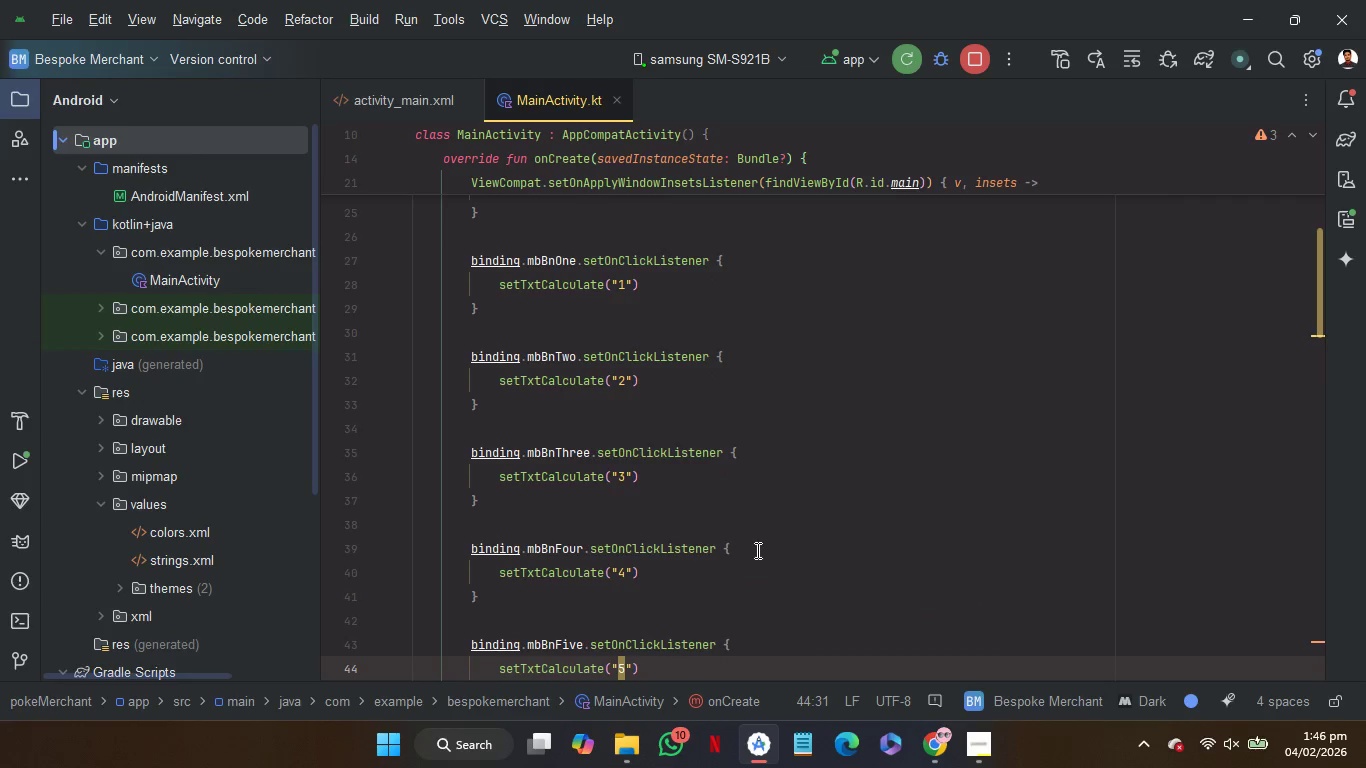 
scroll: coordinate [756, 550], scroll_direction: down, amount: 3.0
 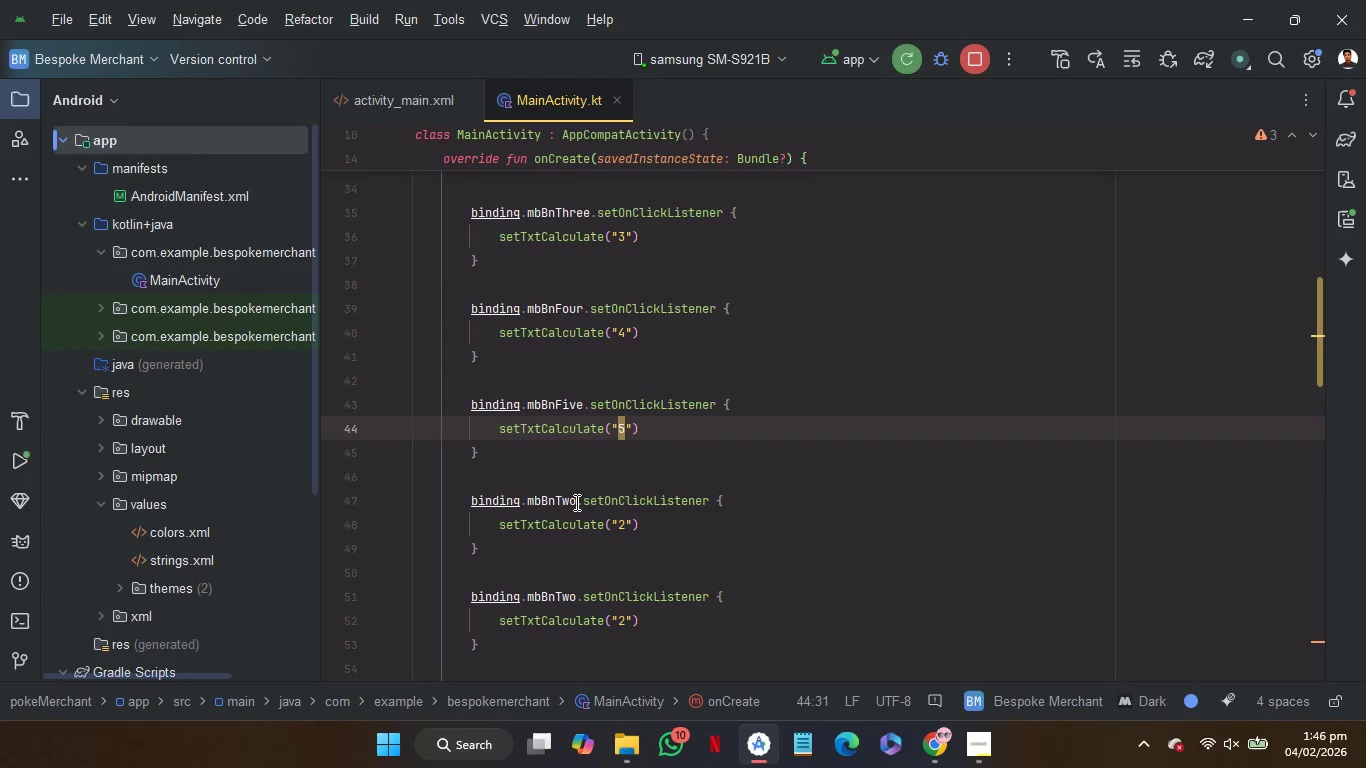 
left_click([575, 502])
 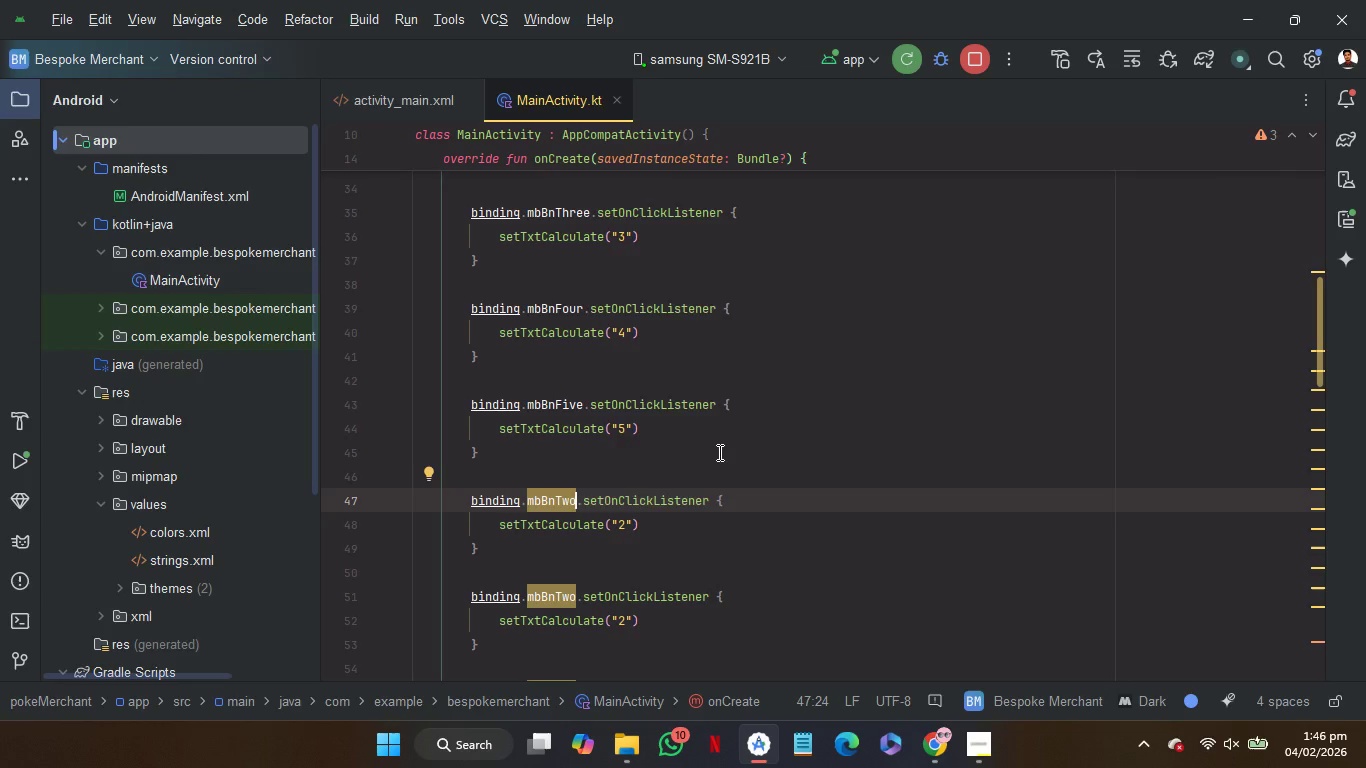 
key(Backspace)
 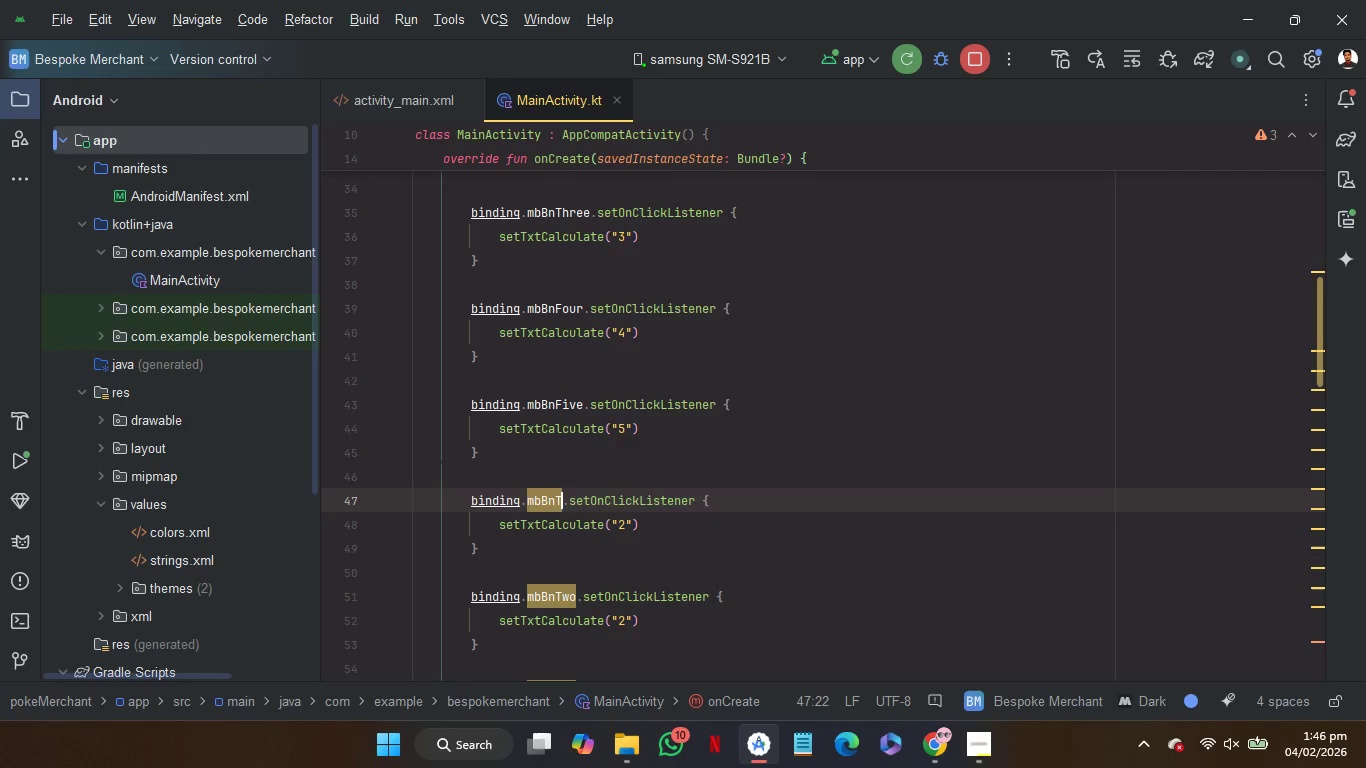 
key(Backspace)
 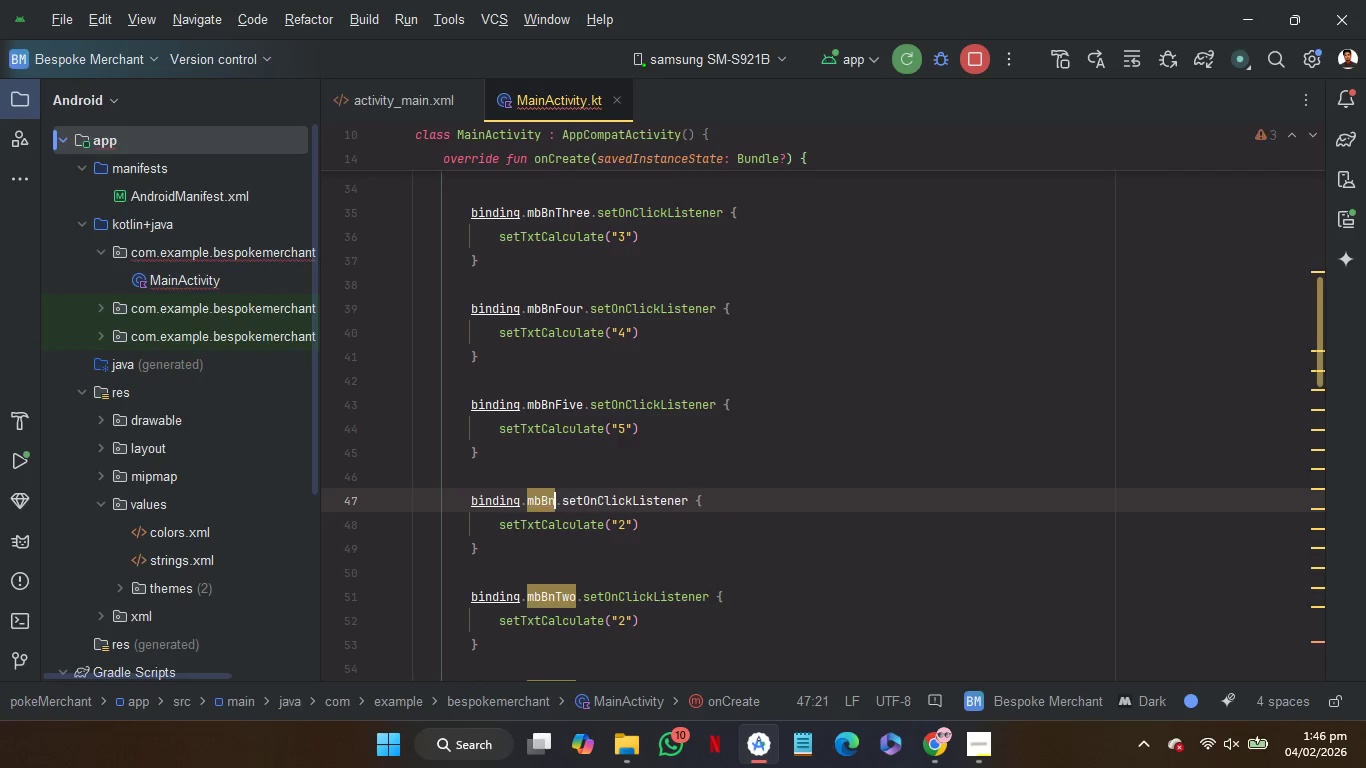 
key(Backspace)
 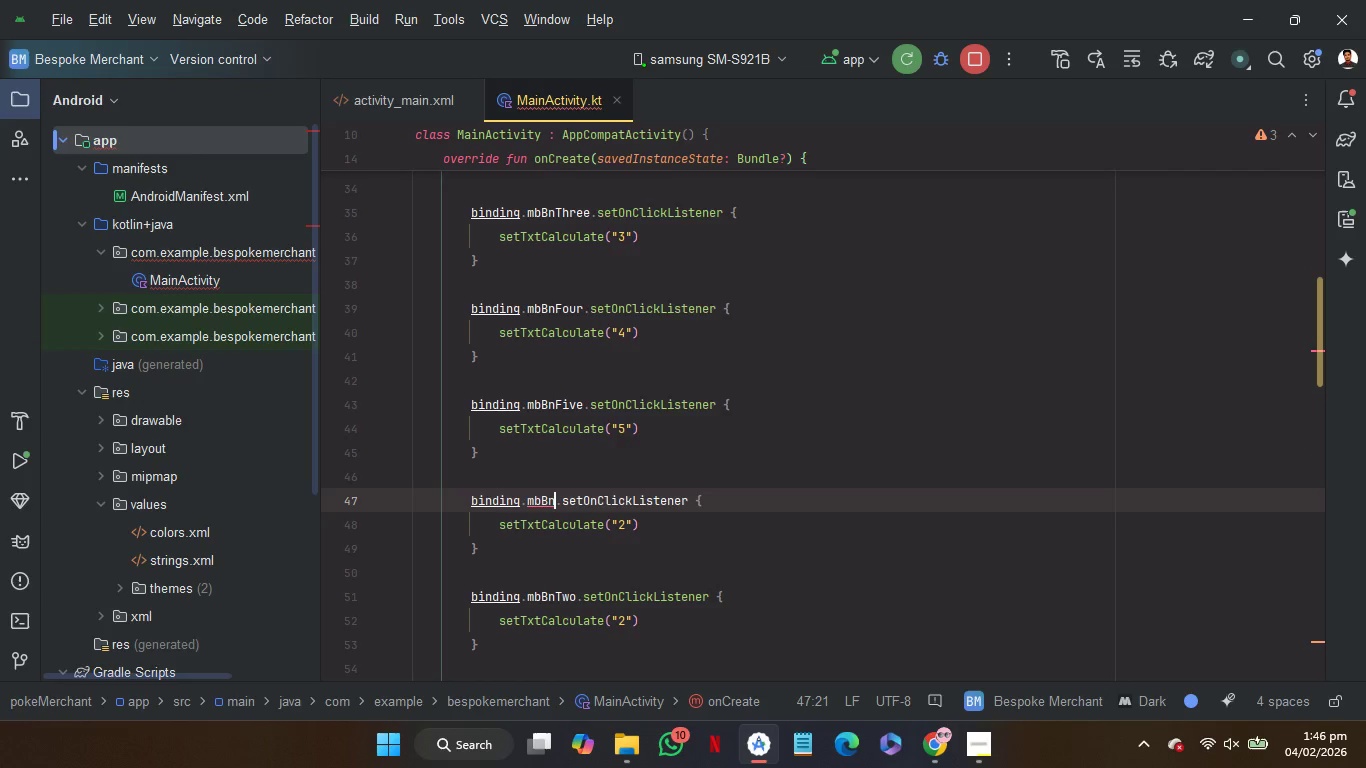 
key(Shift+S)
 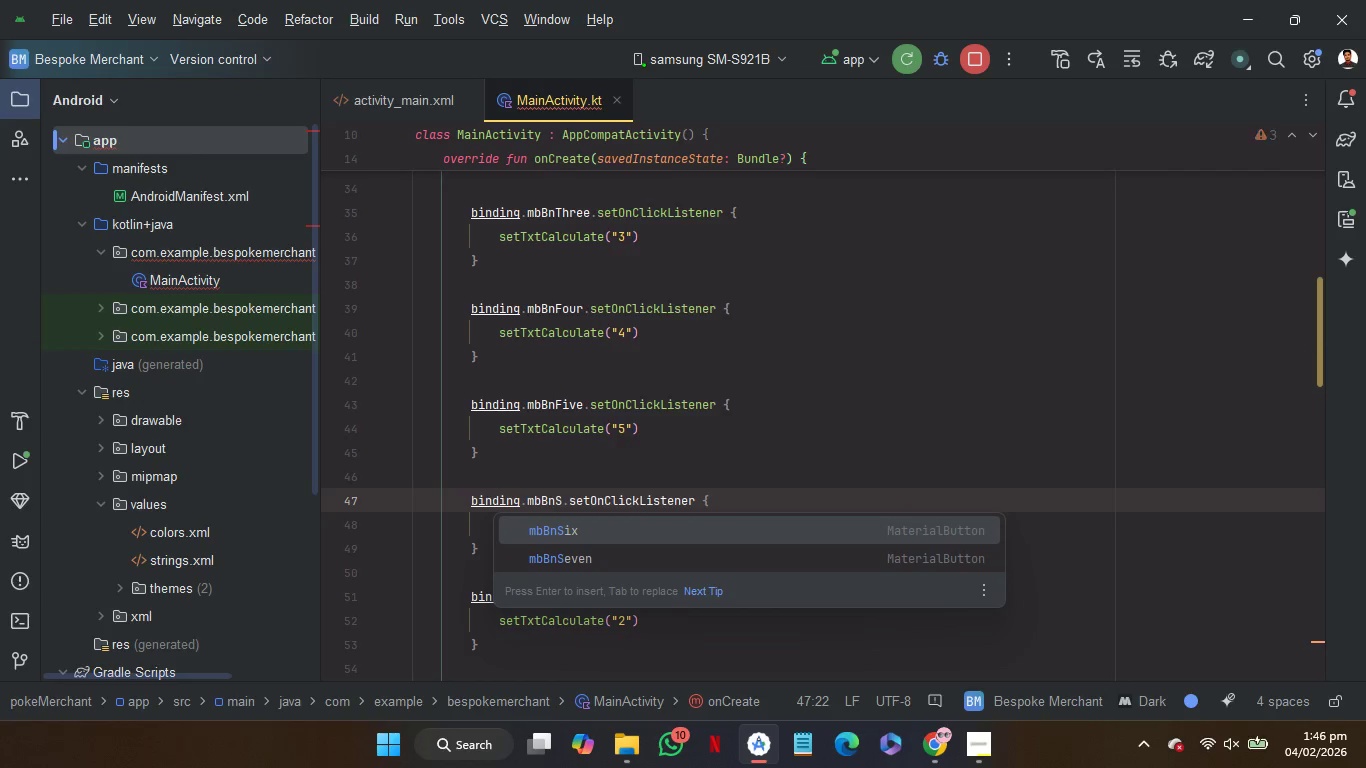 
key(Enter)
 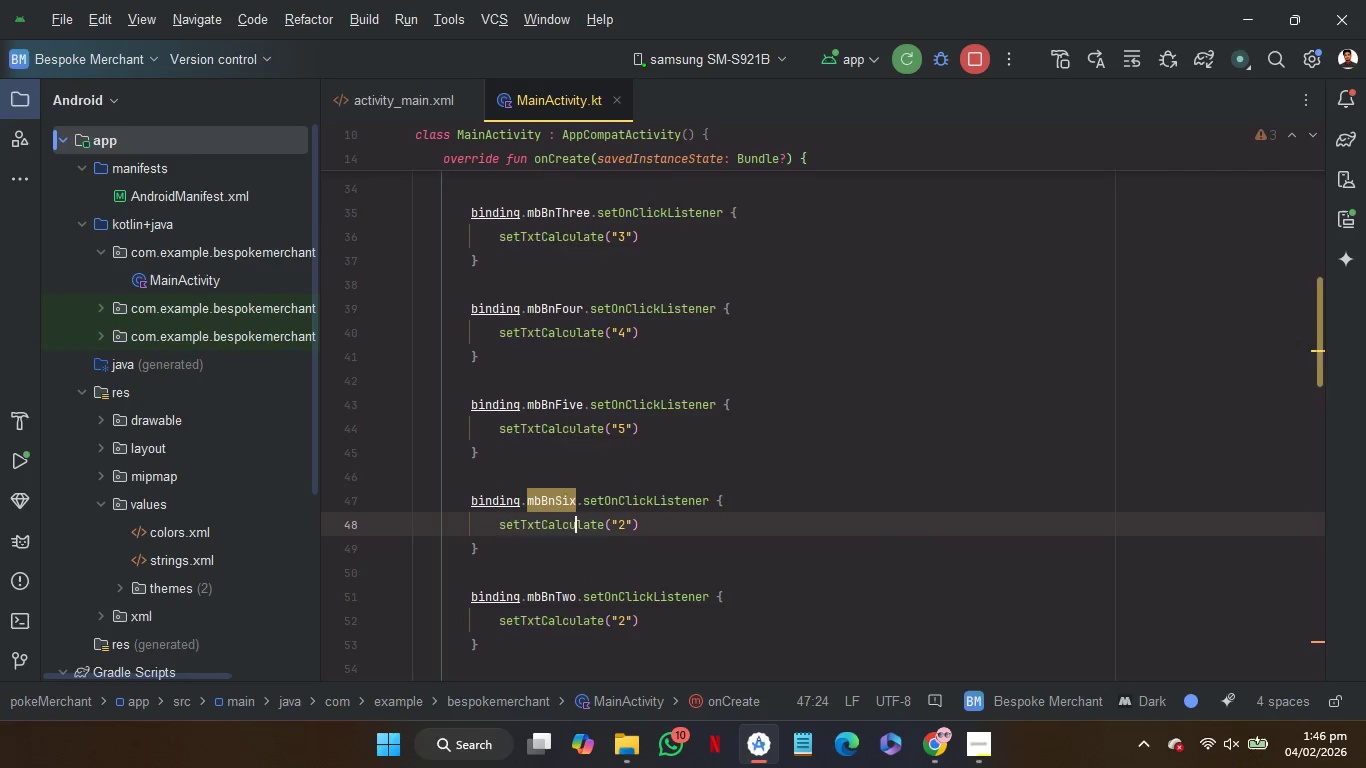 
key(ArrowDown)
 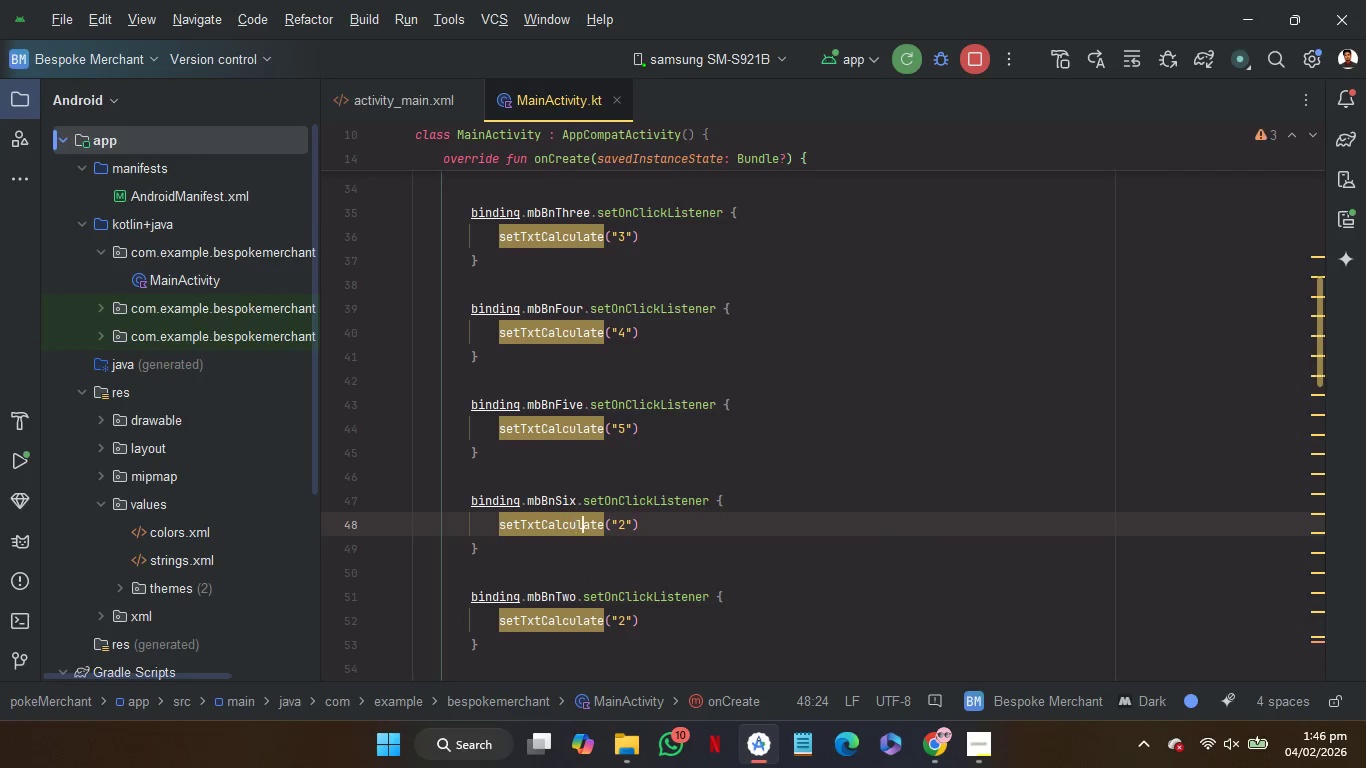 
key(ArrowRight)
 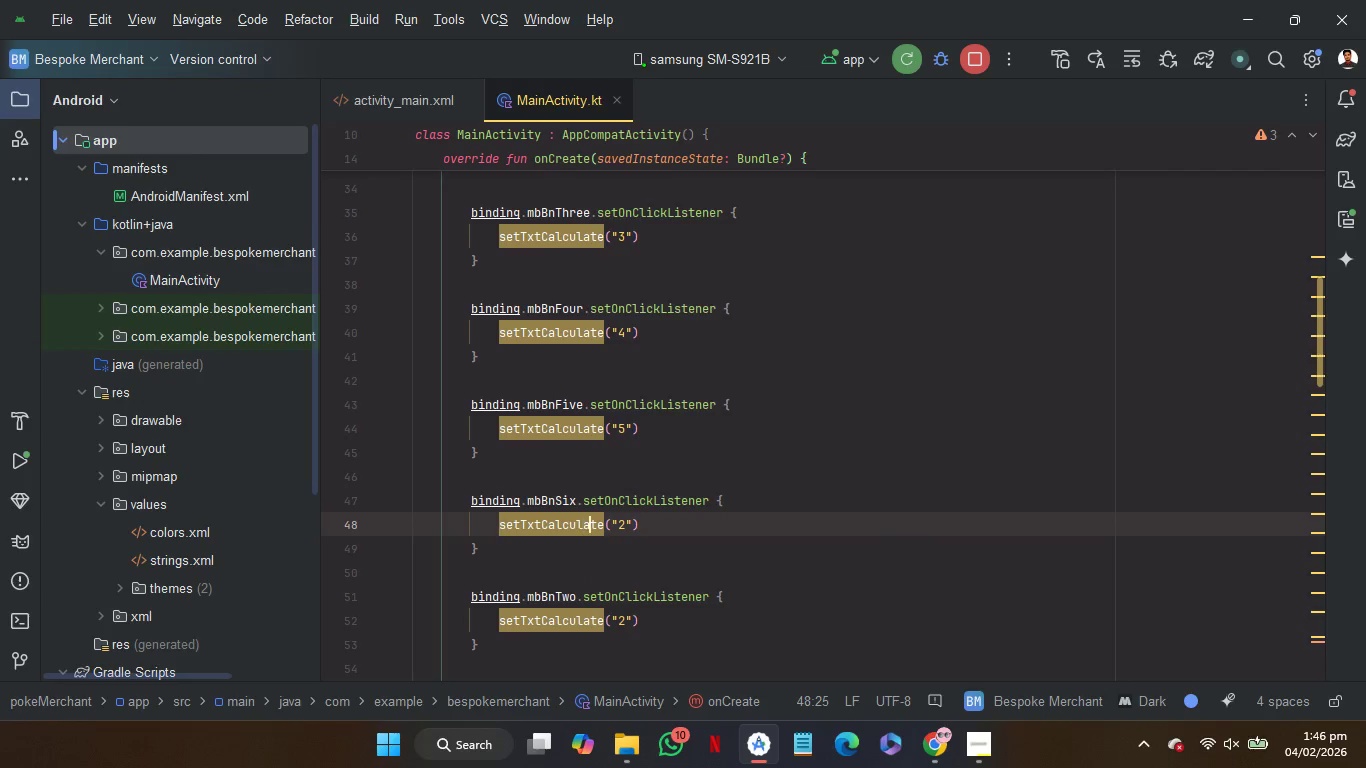 
key(ArrowRight)
 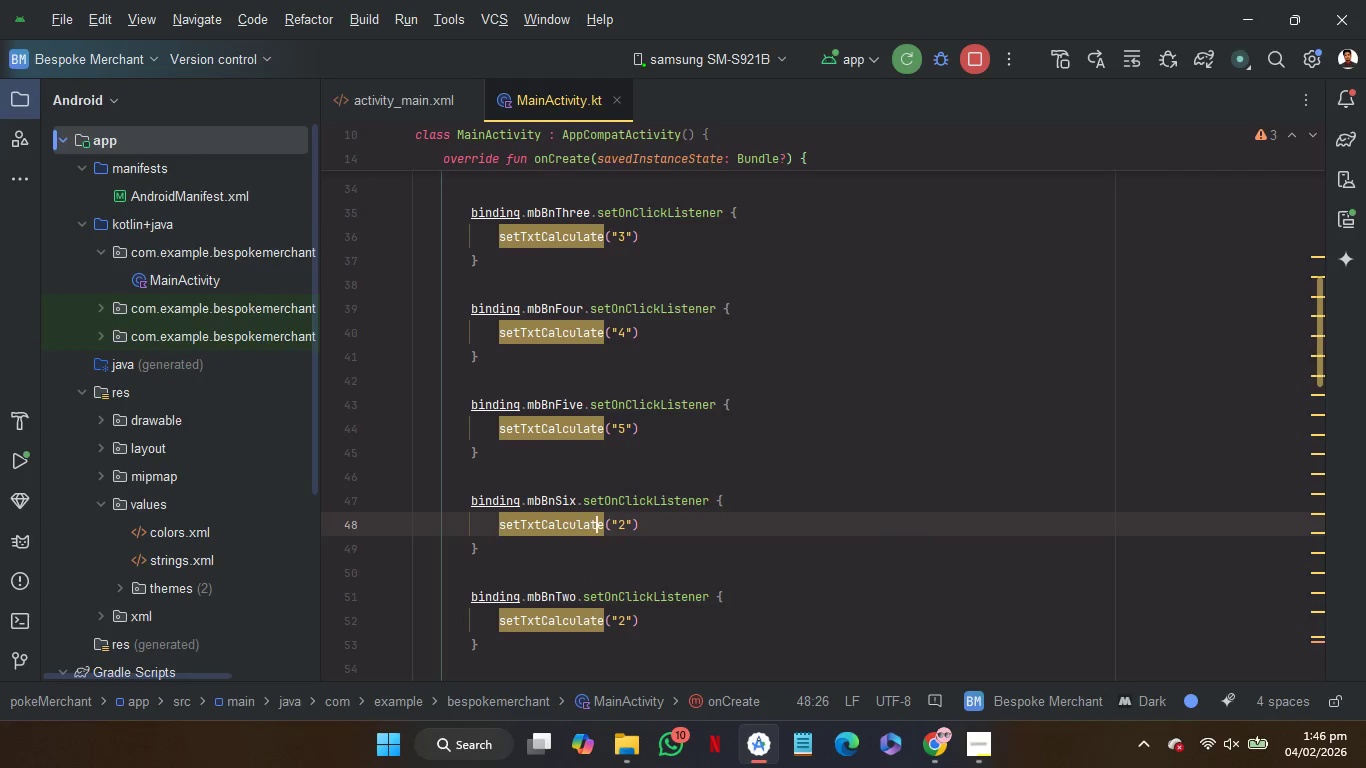 
key(ArrowRight)
 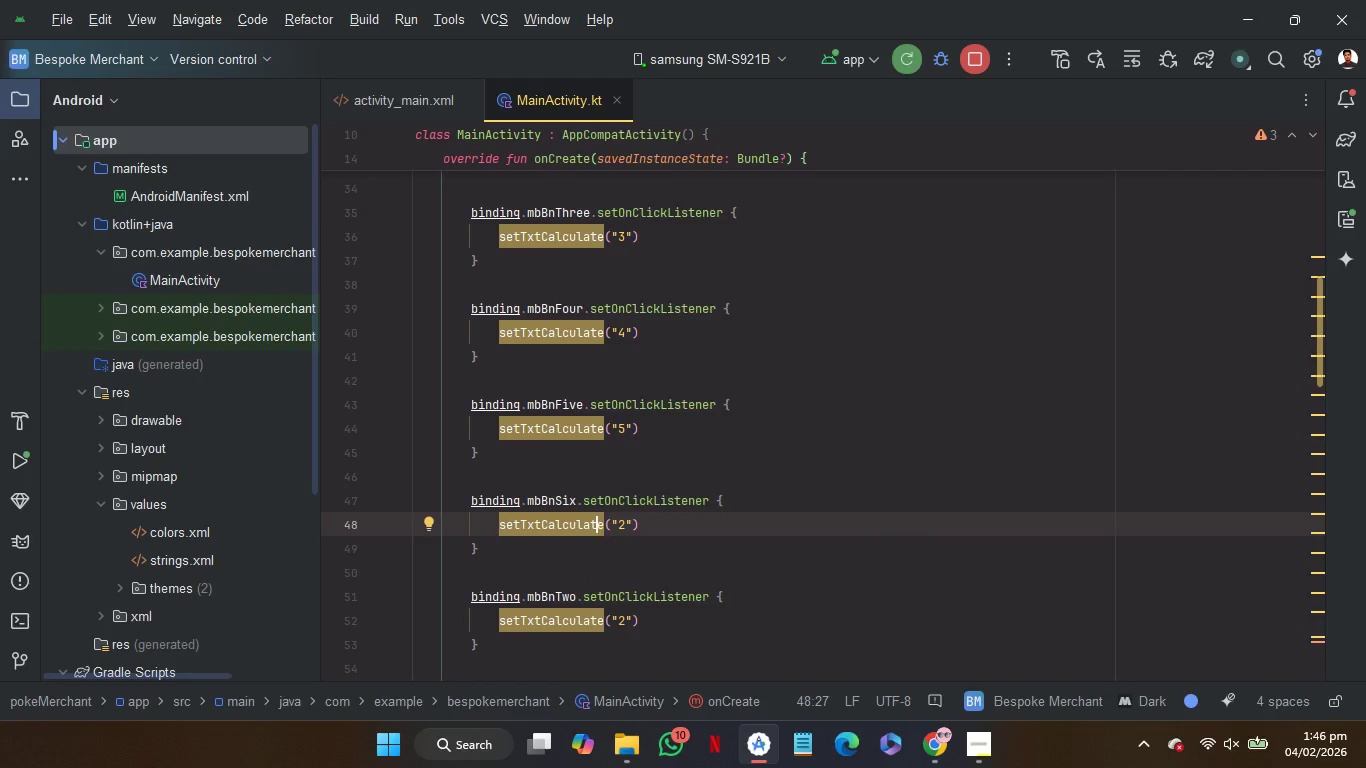 
key(ArrowRight)
 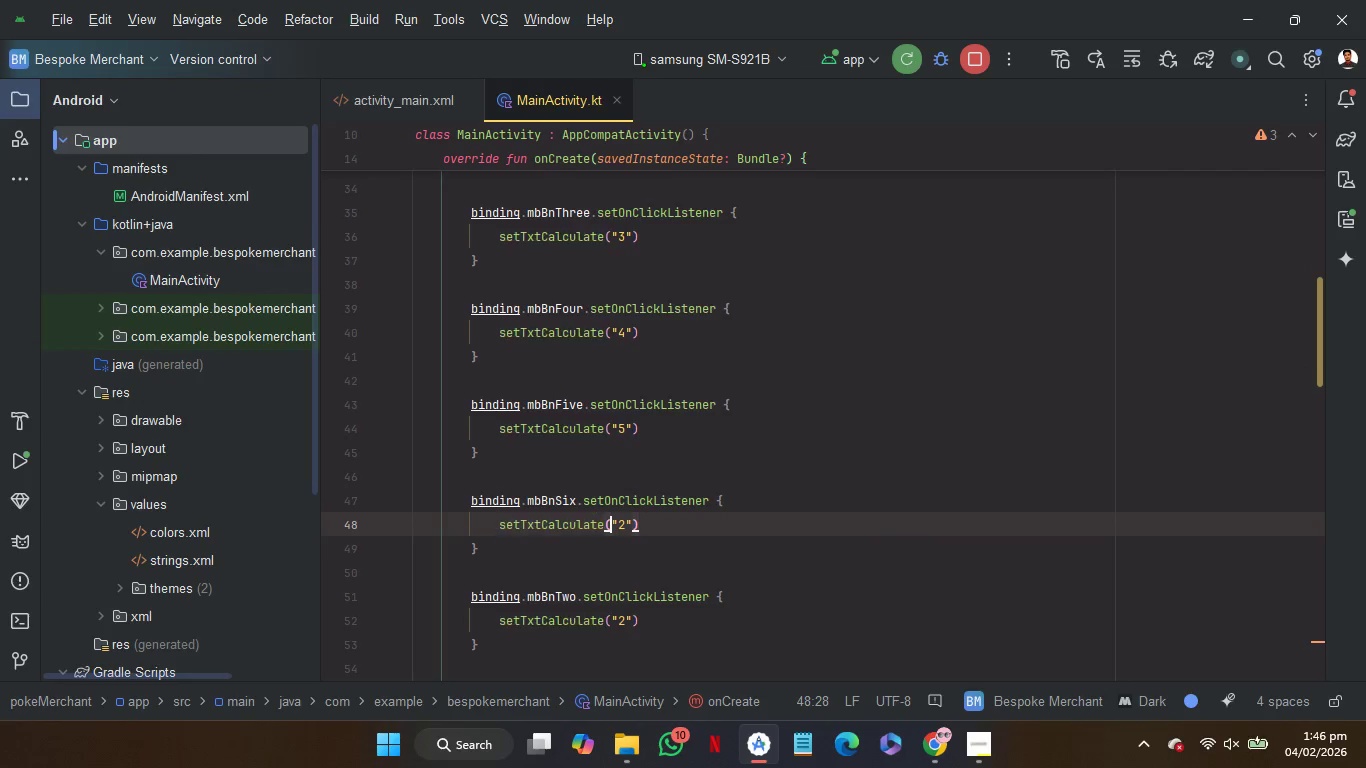 
key(ArrowRight)
 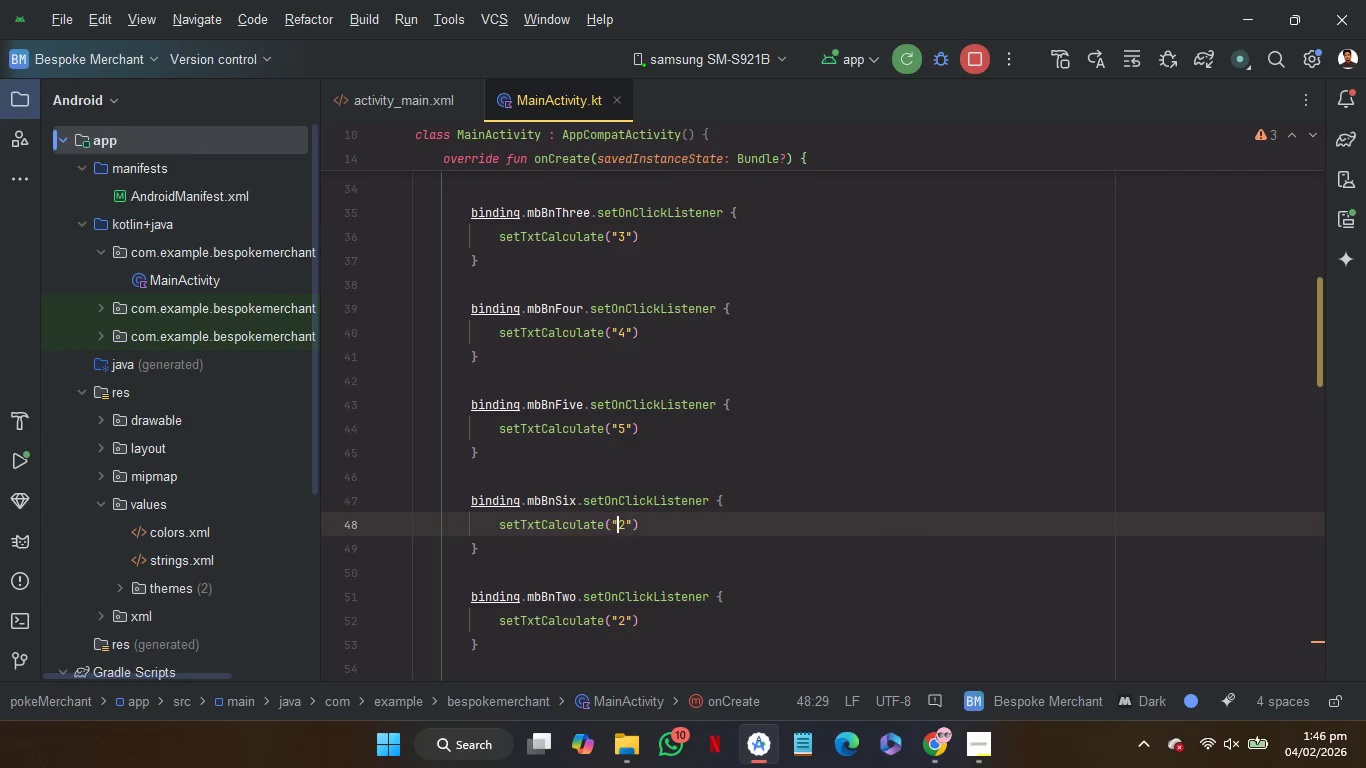 
key(ArrowRight)
 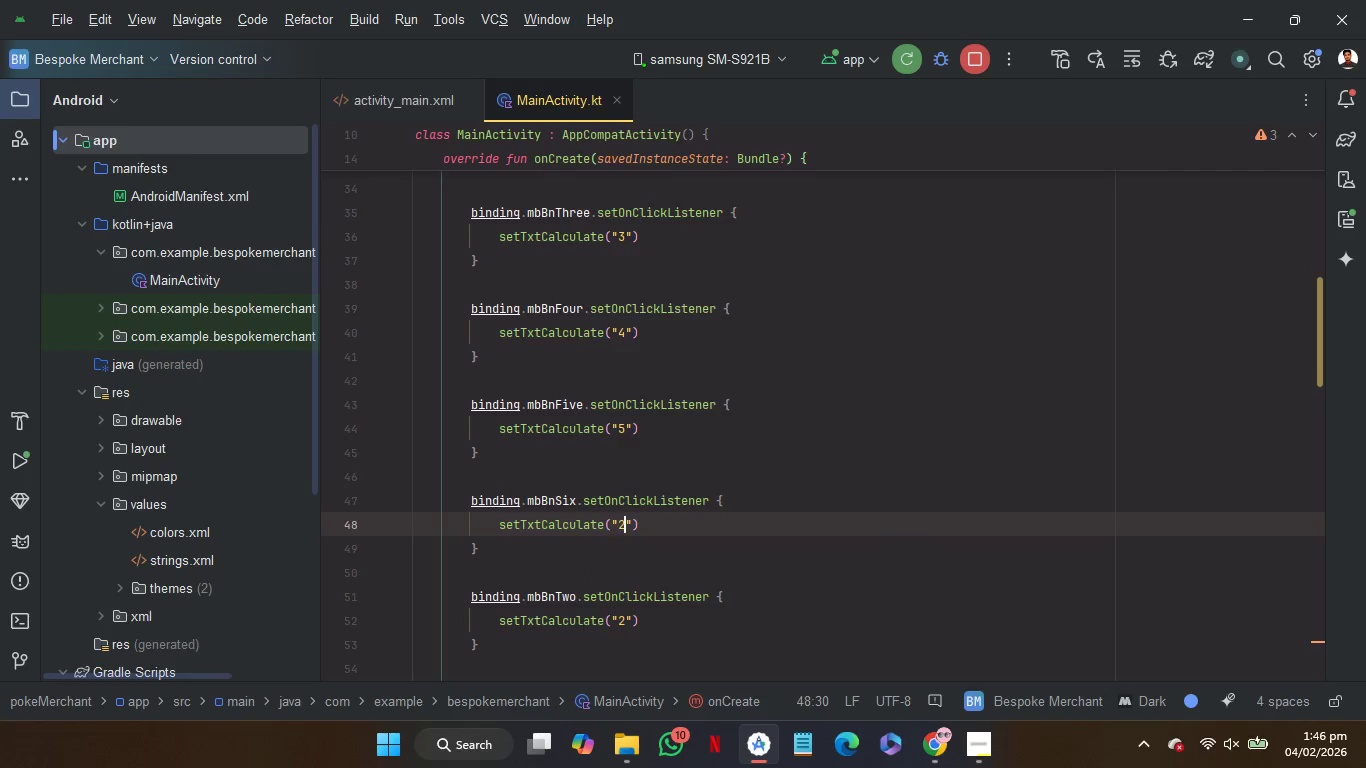 
key(ArrowRight)
 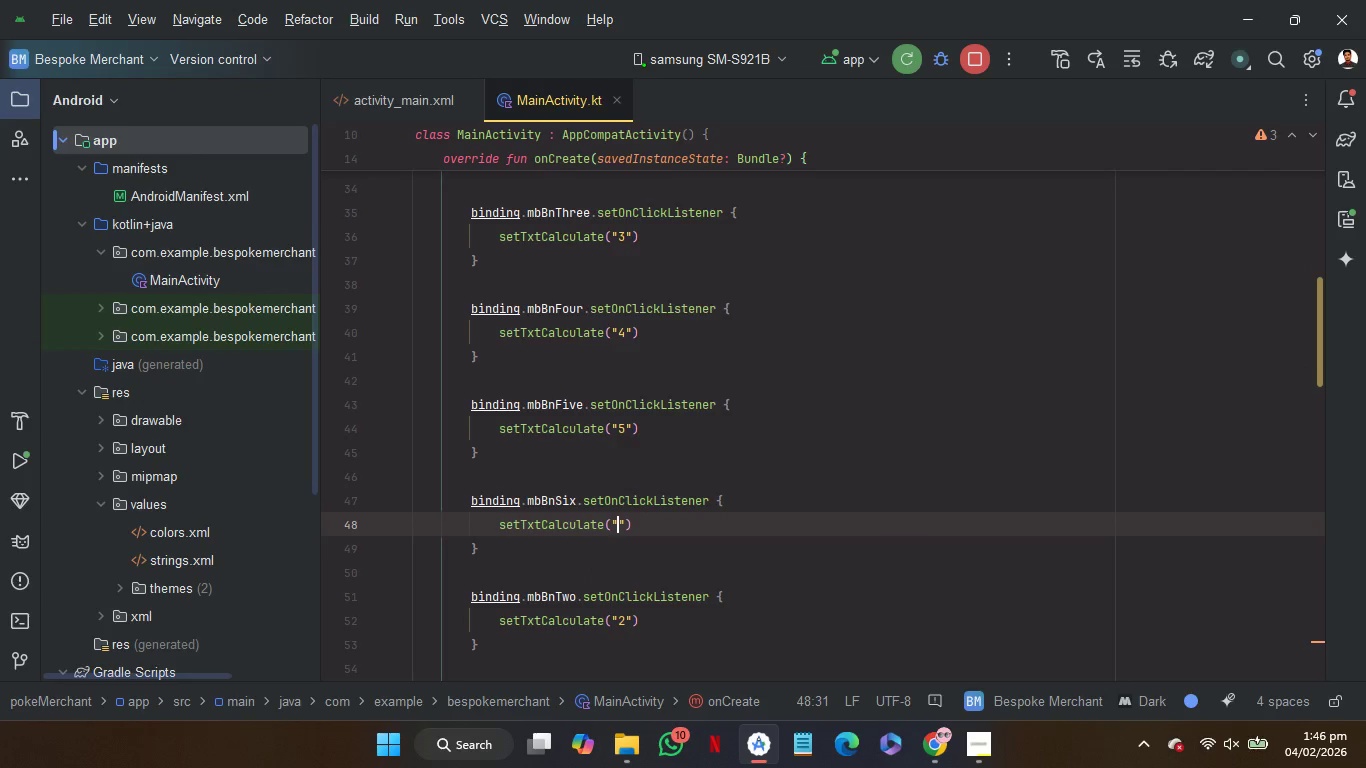 
key(Backspace)
 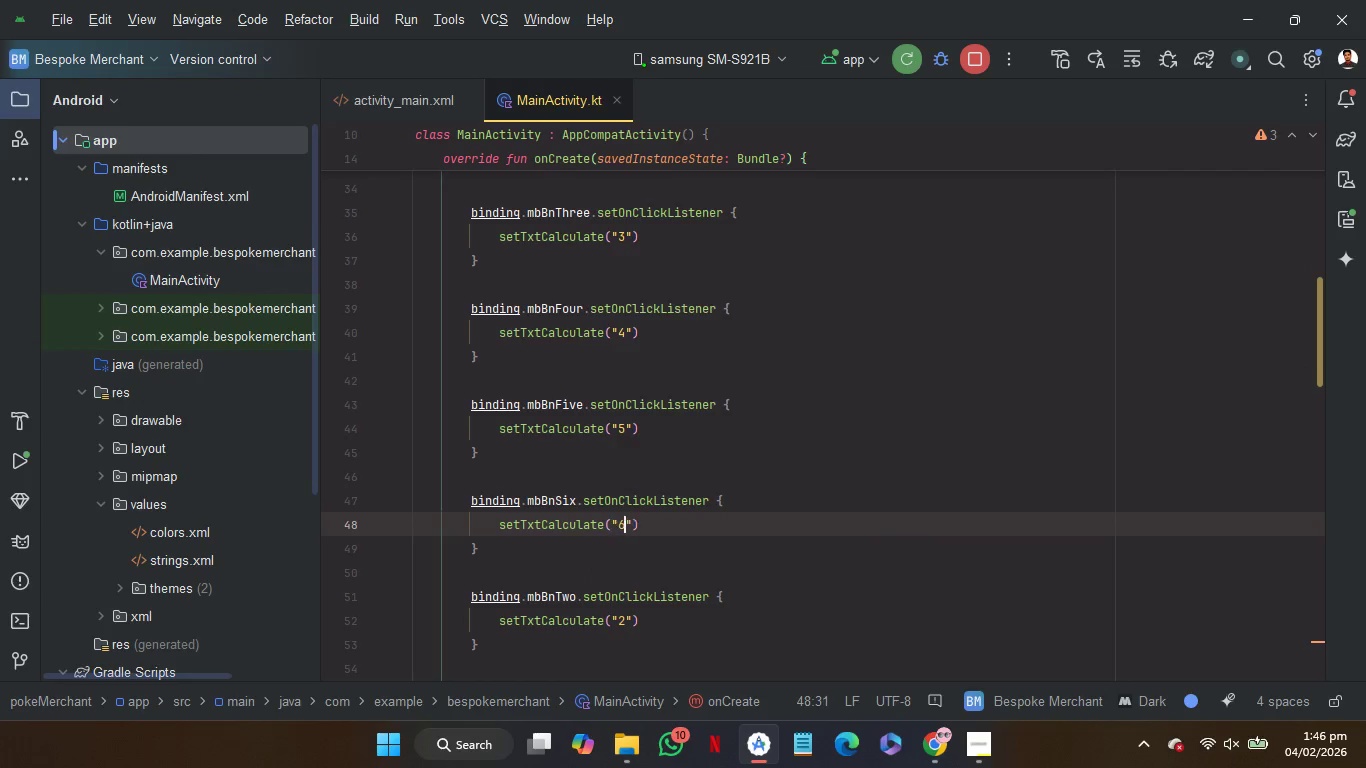 
key(6)
 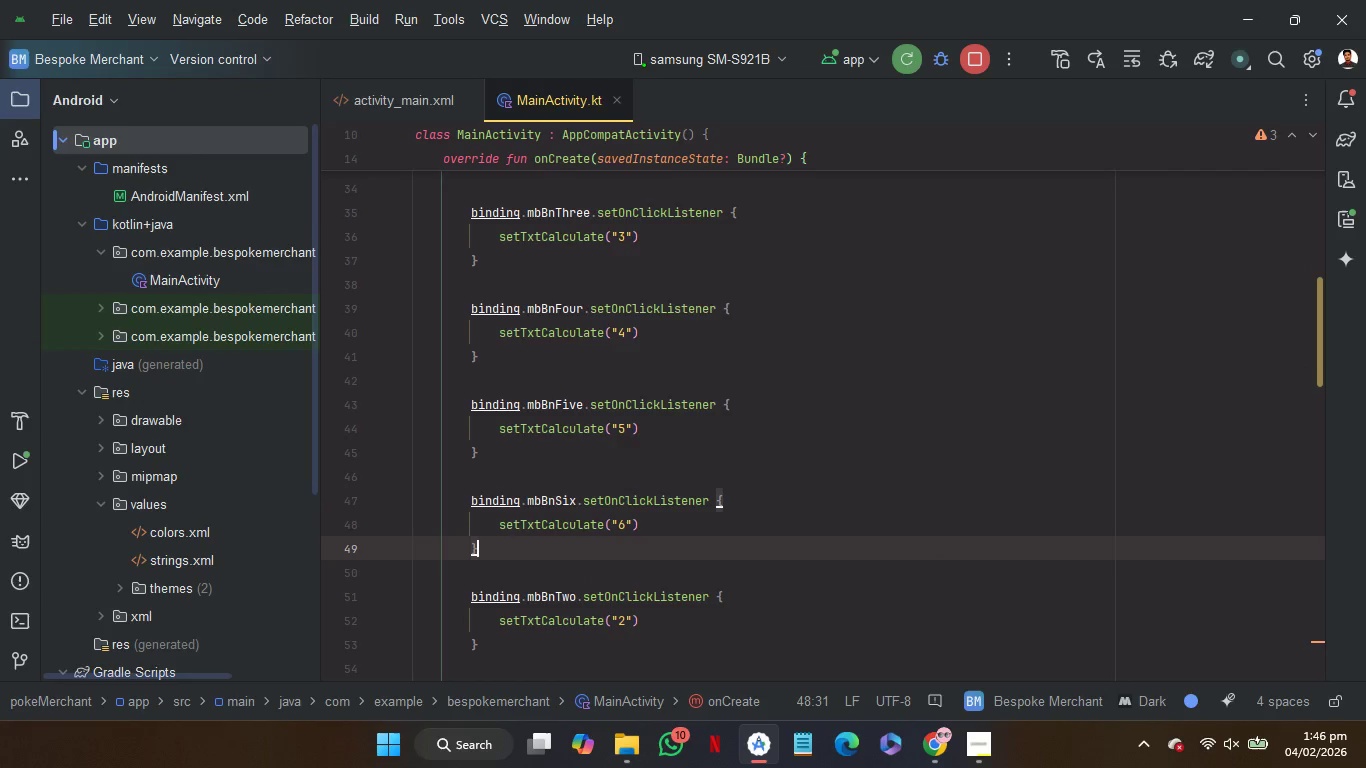 
key(ArrowDown)
 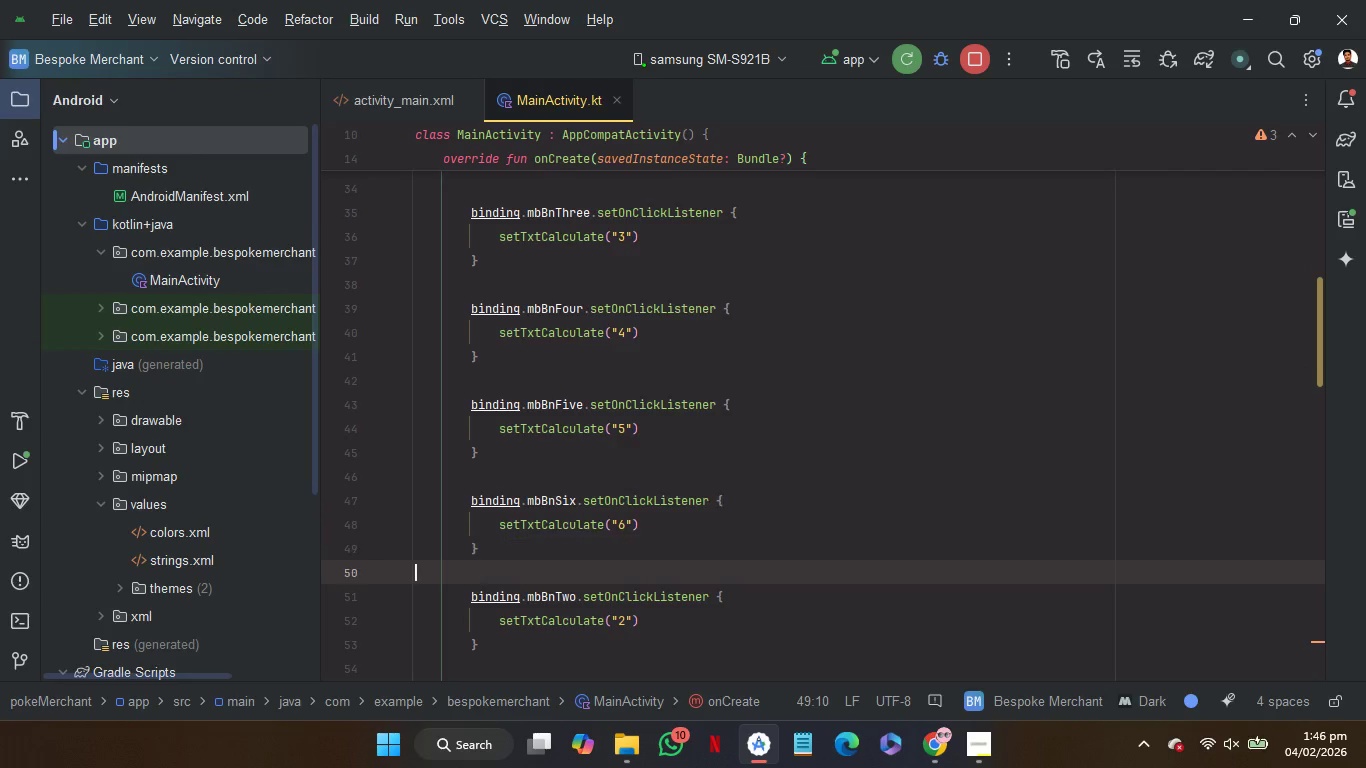 
key(ArrowDown)
 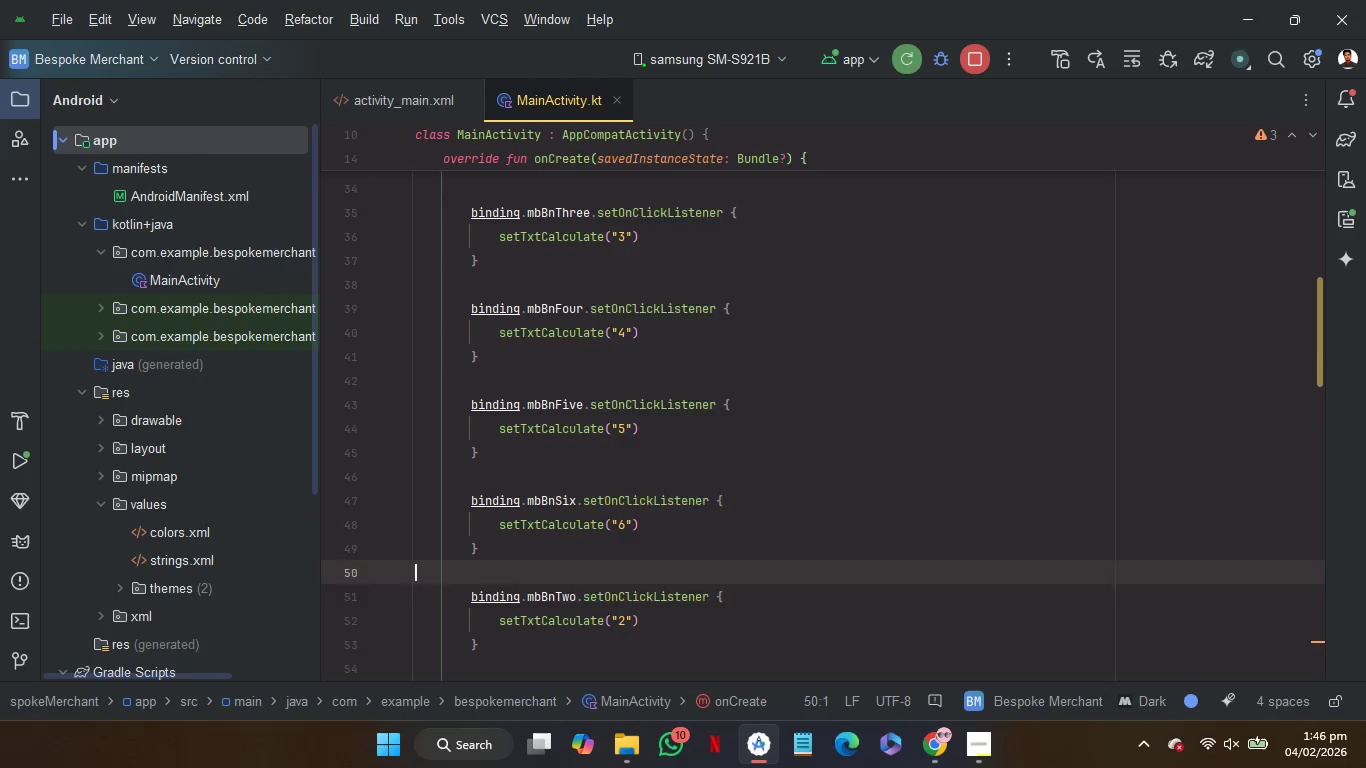 
key(ArrowDown)
 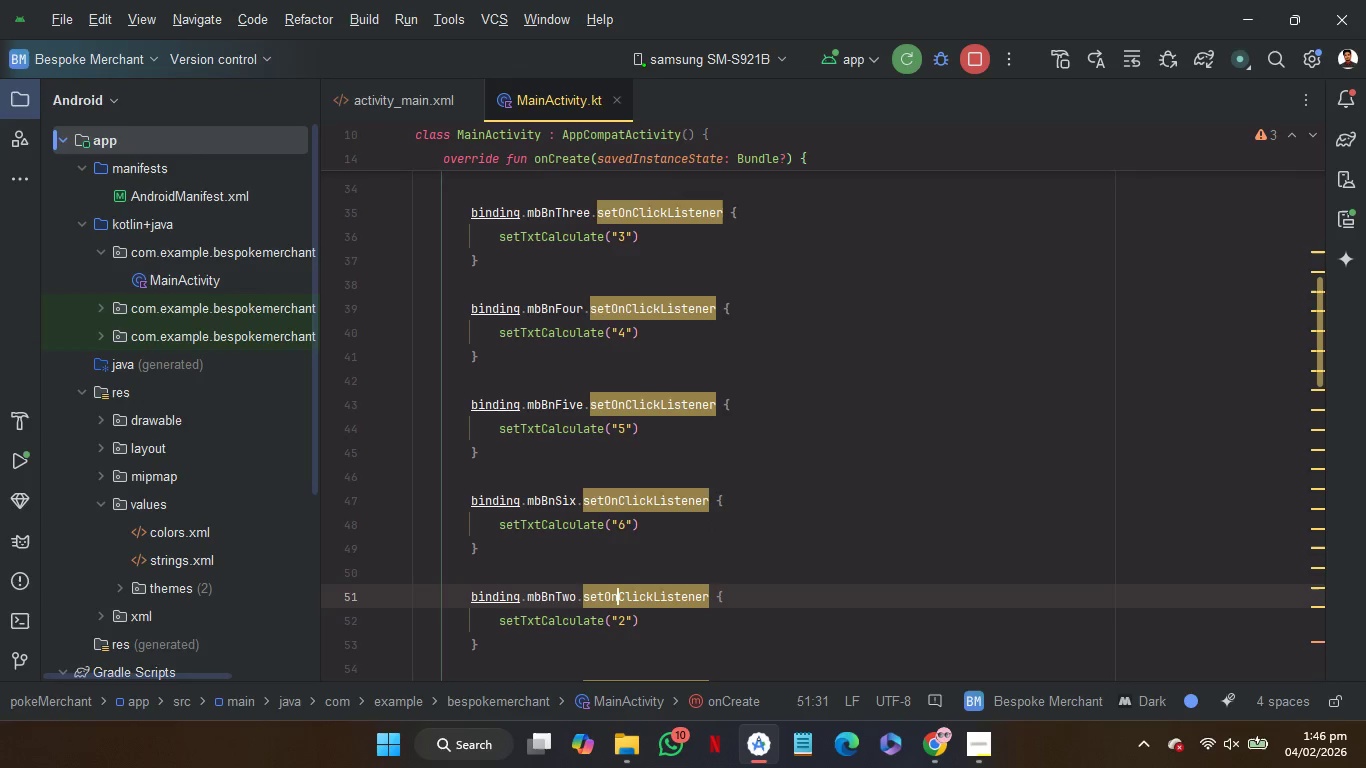 
hold_key(key=ArrowLeft, duration=0.77)
 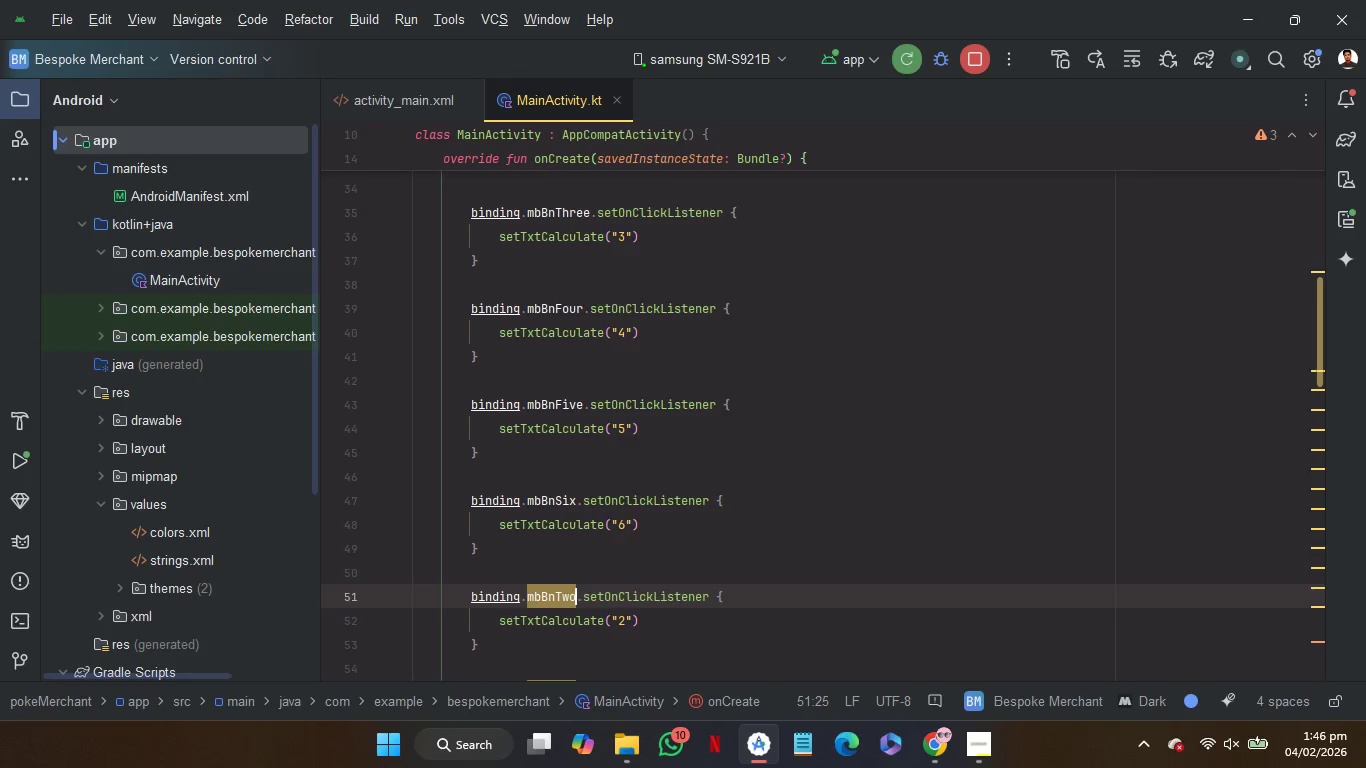 
key(ArrowLeft)
 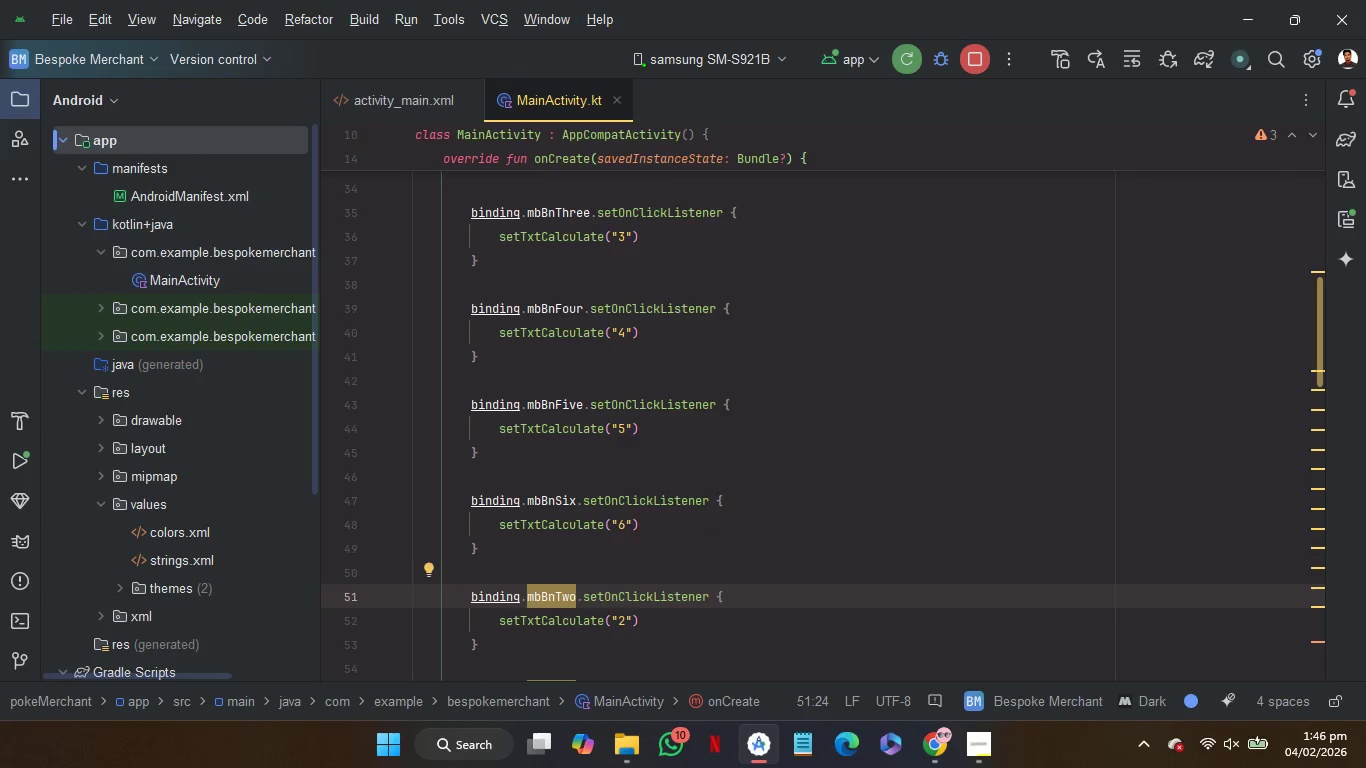 
key(Backspace)
 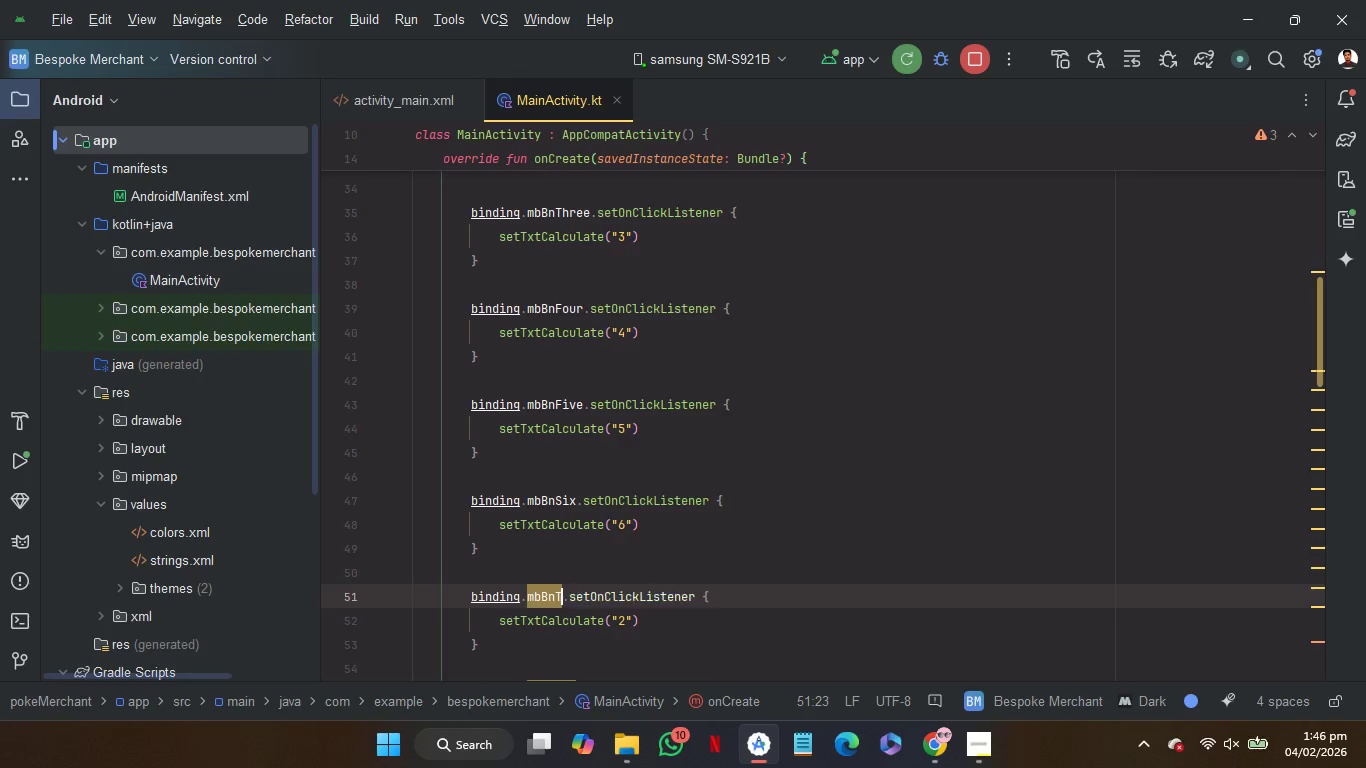 
key(Backspace)
 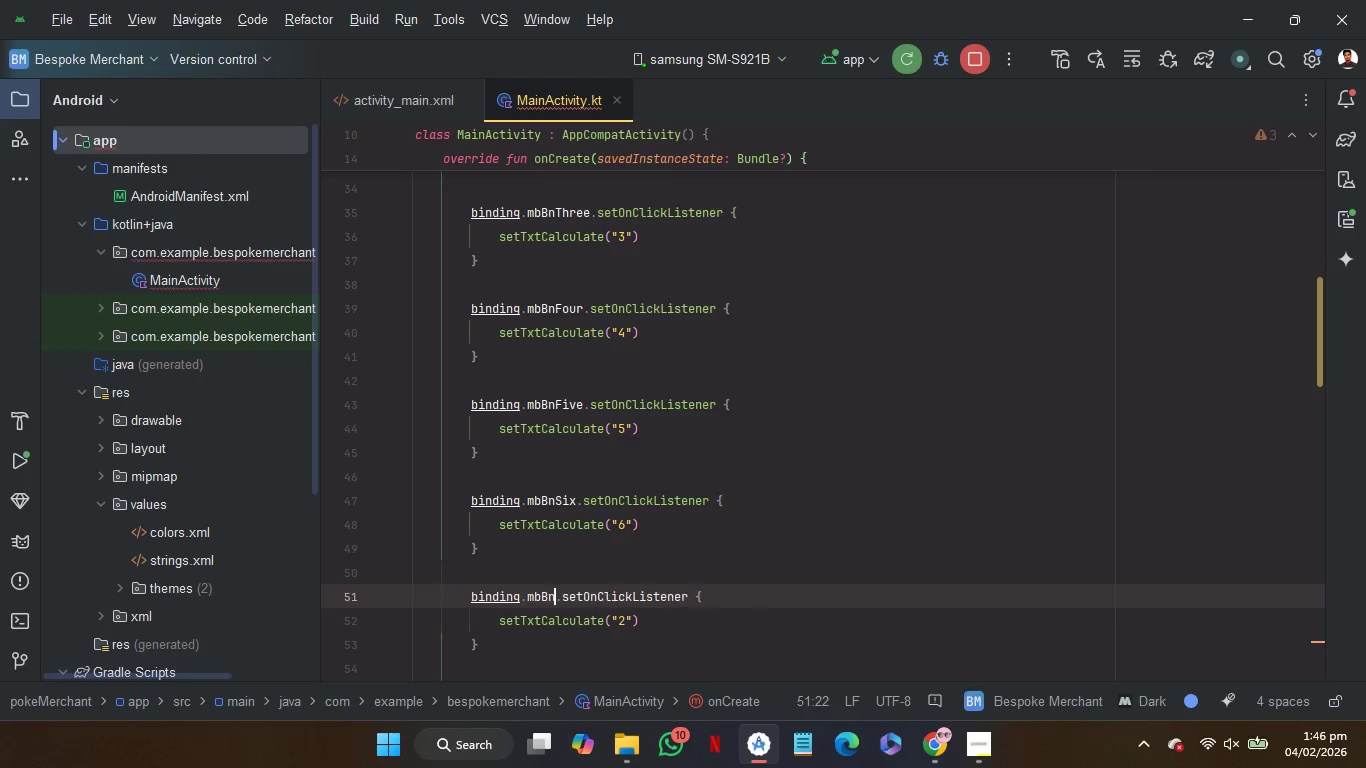 
key(Backspace)
 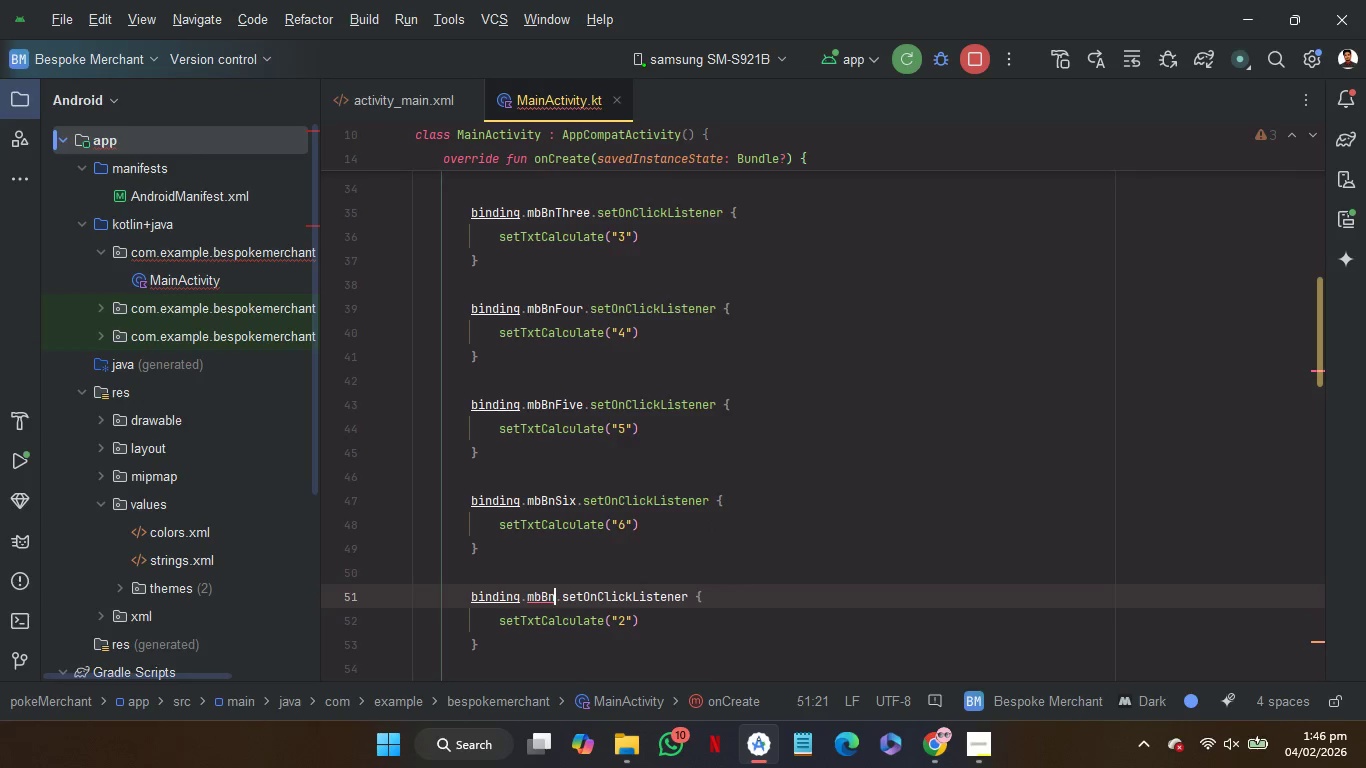 
key(Shift+S)
 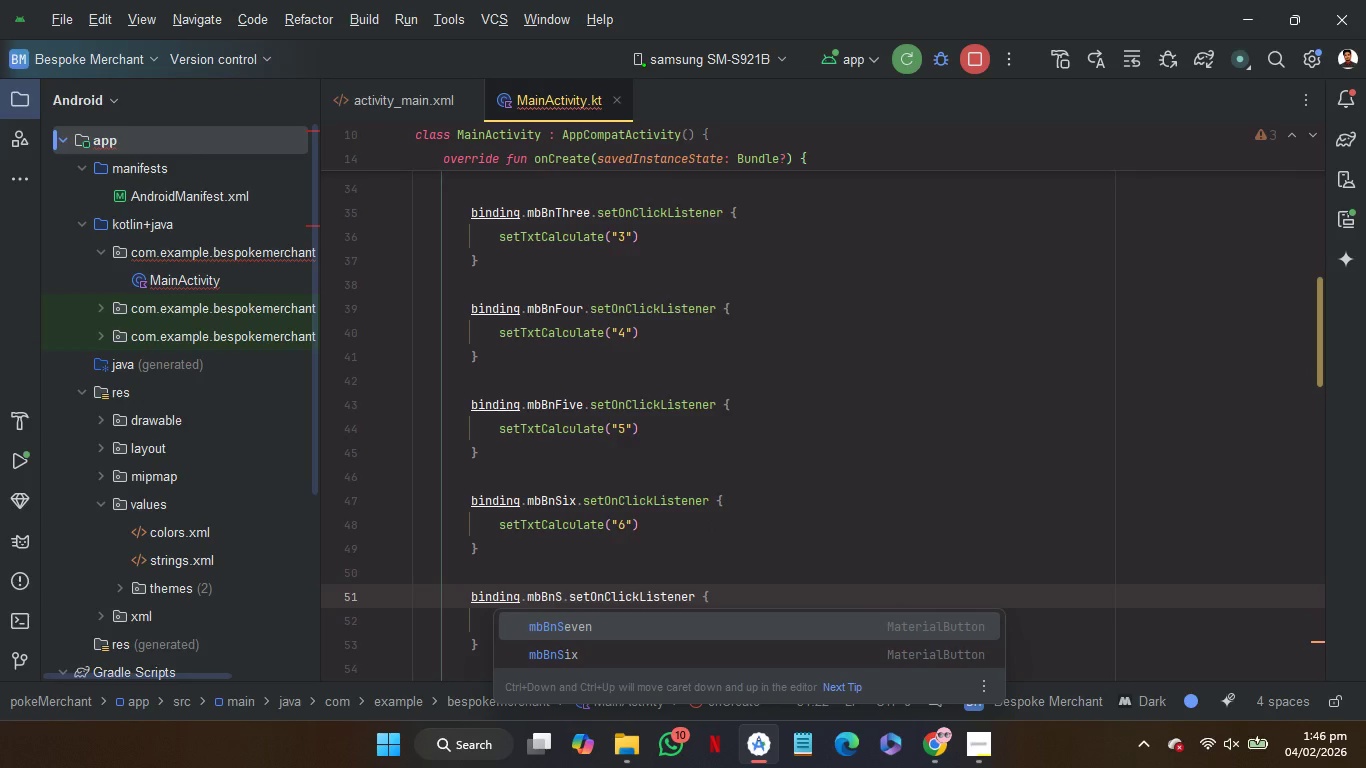 
key(Enter)
 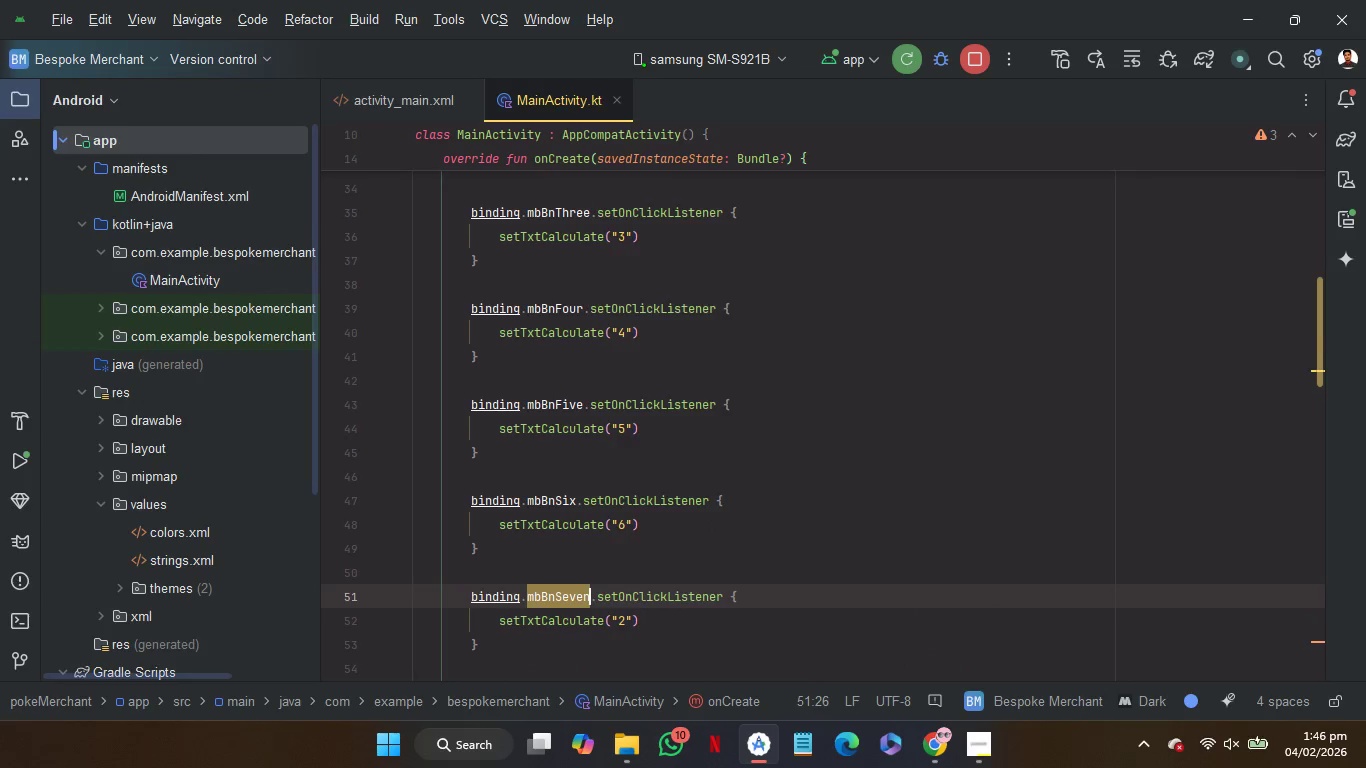 
key(ArrowDown)
 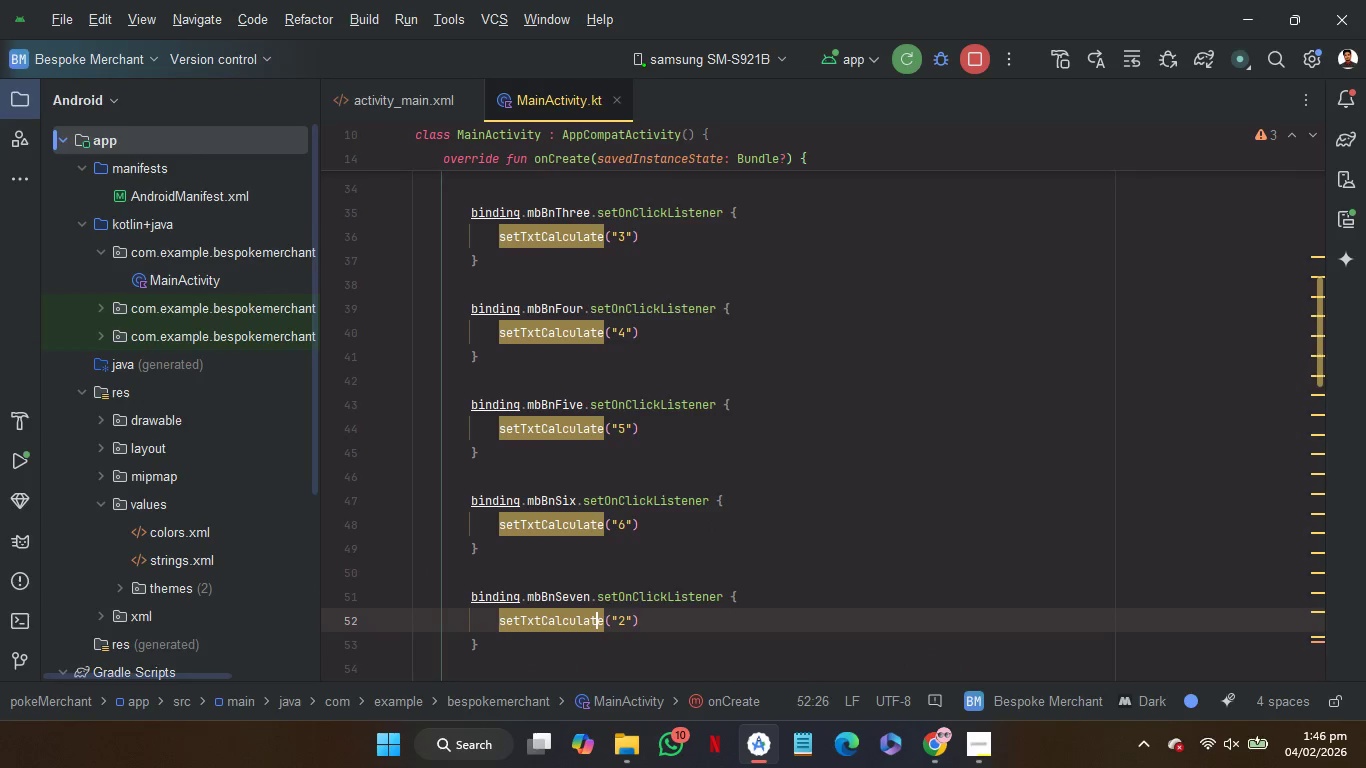 
hold_key(key=ArrowRight, duration=0.67)
 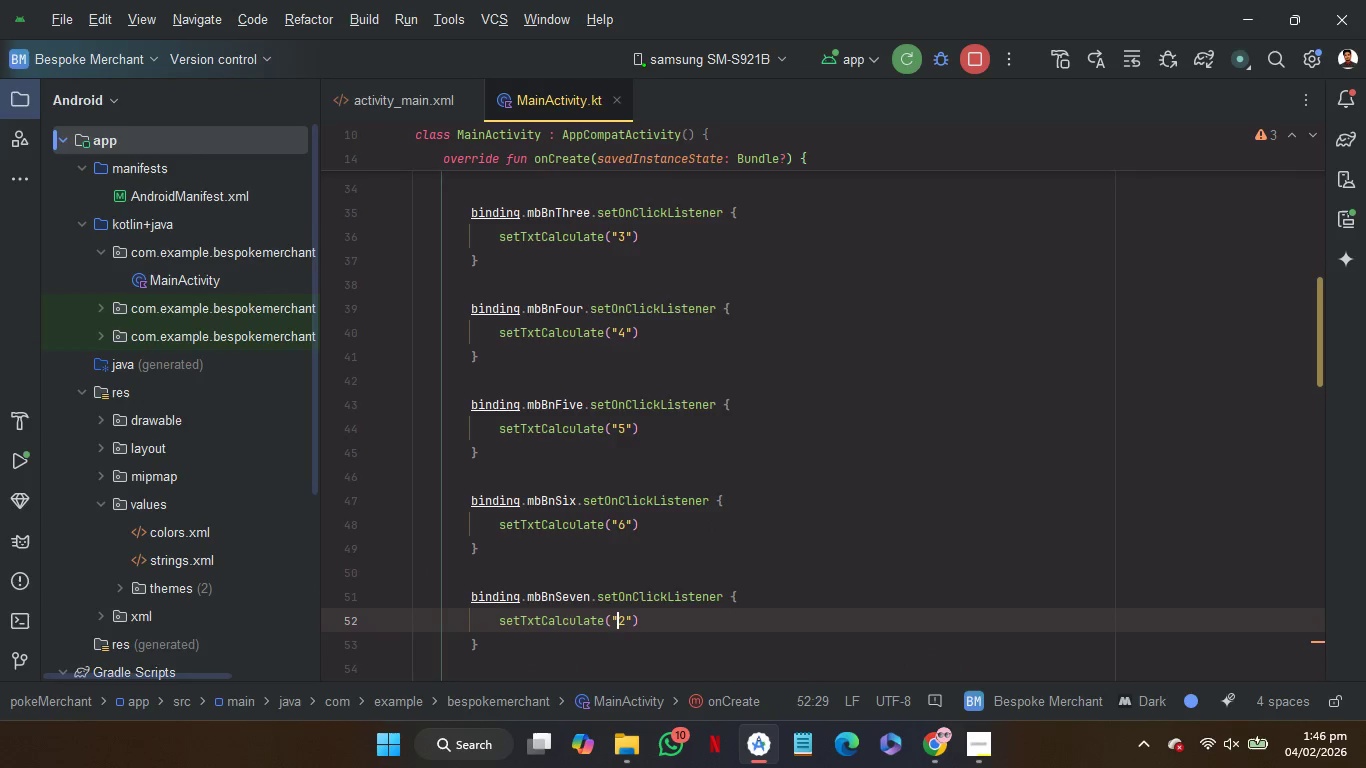 
key(ArrowRight)
 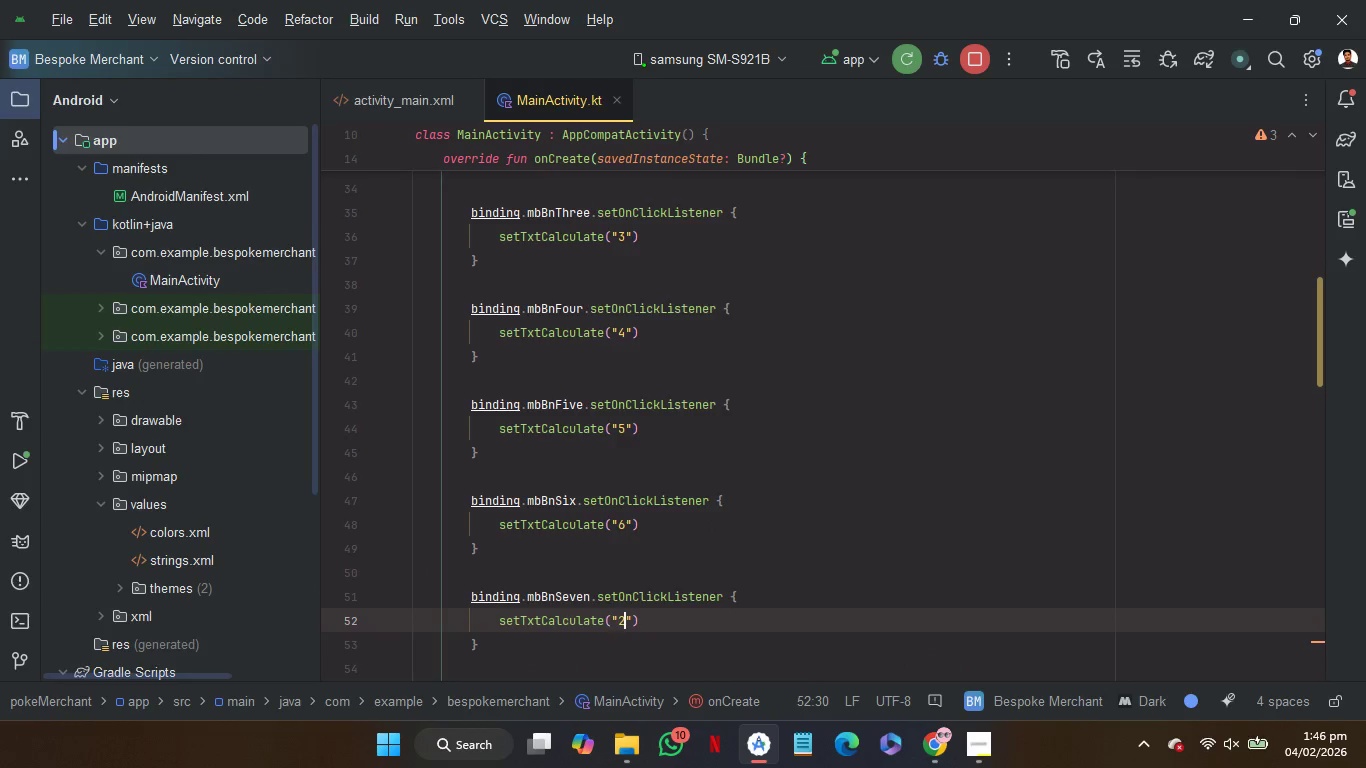 
key(ArrowRight)
 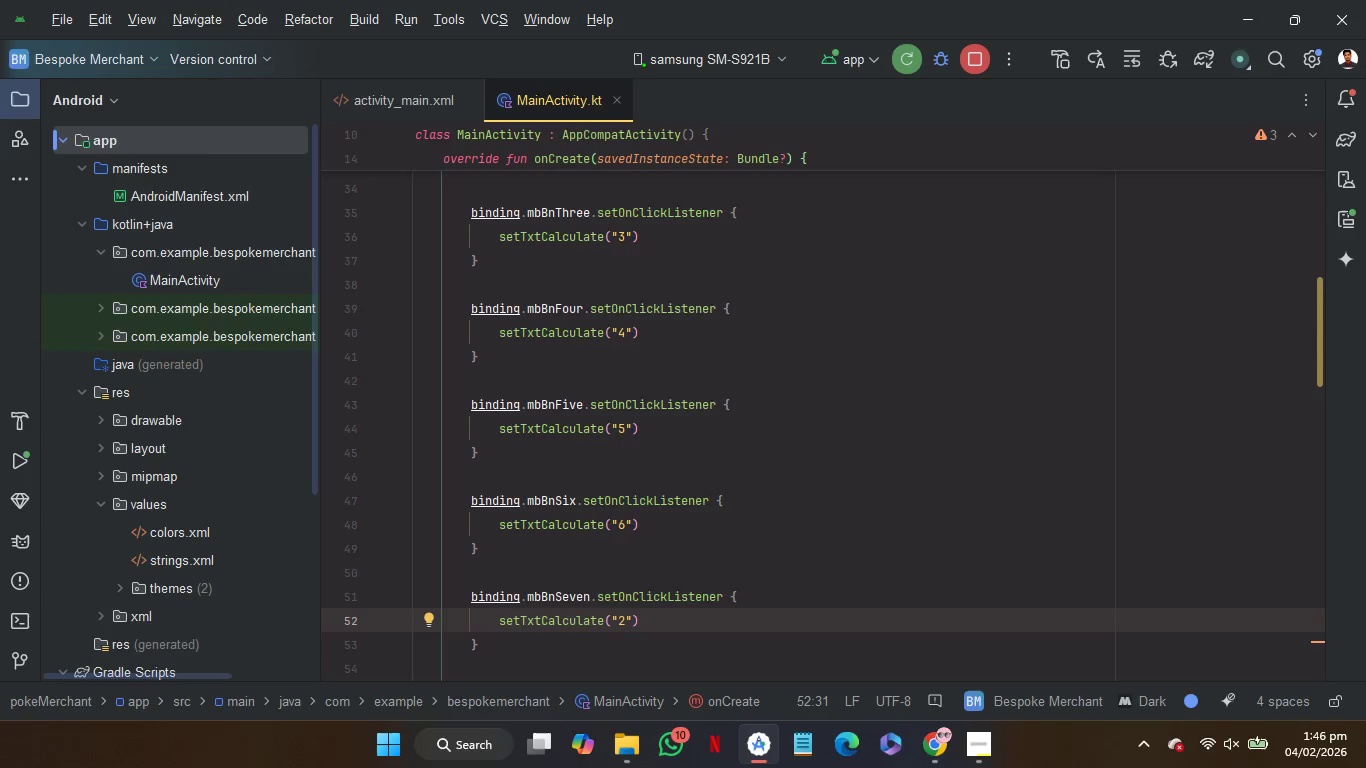 
key(Backspace)
 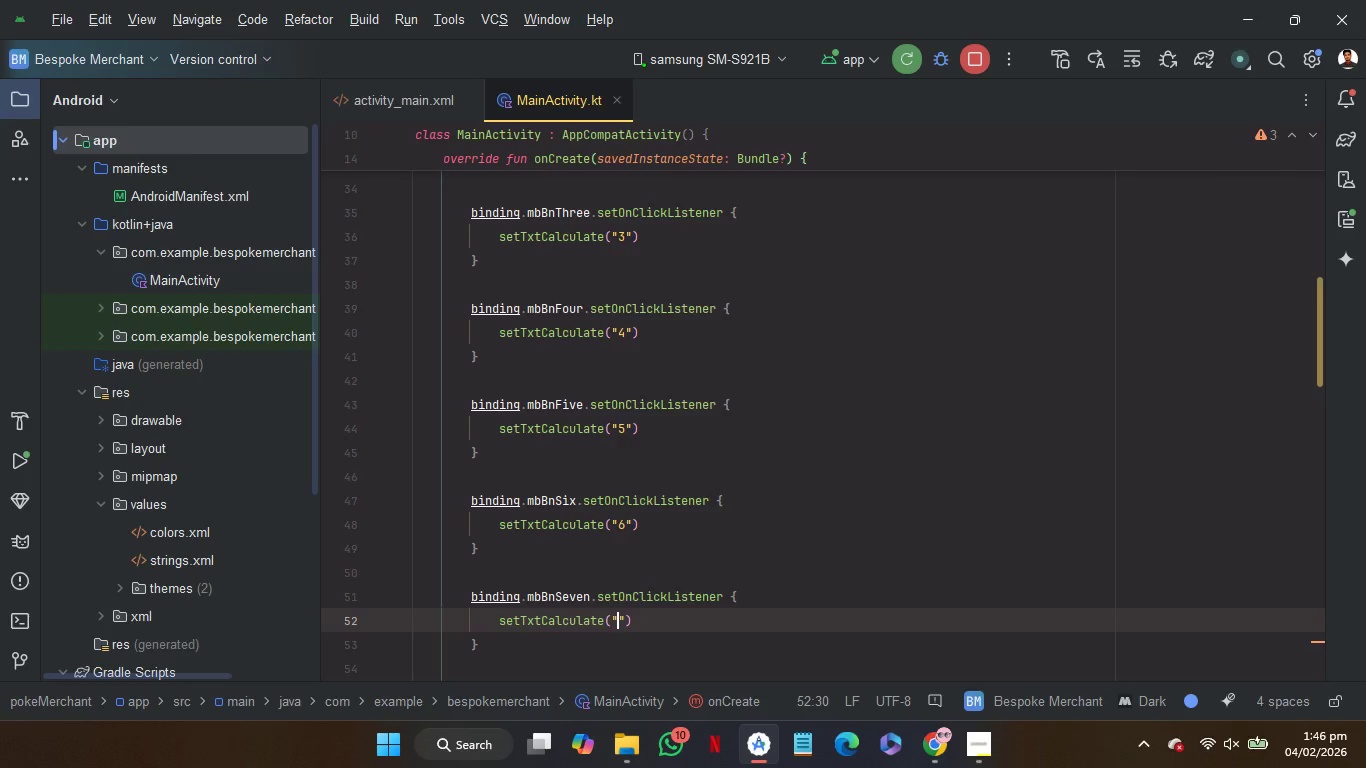 
key(7)
 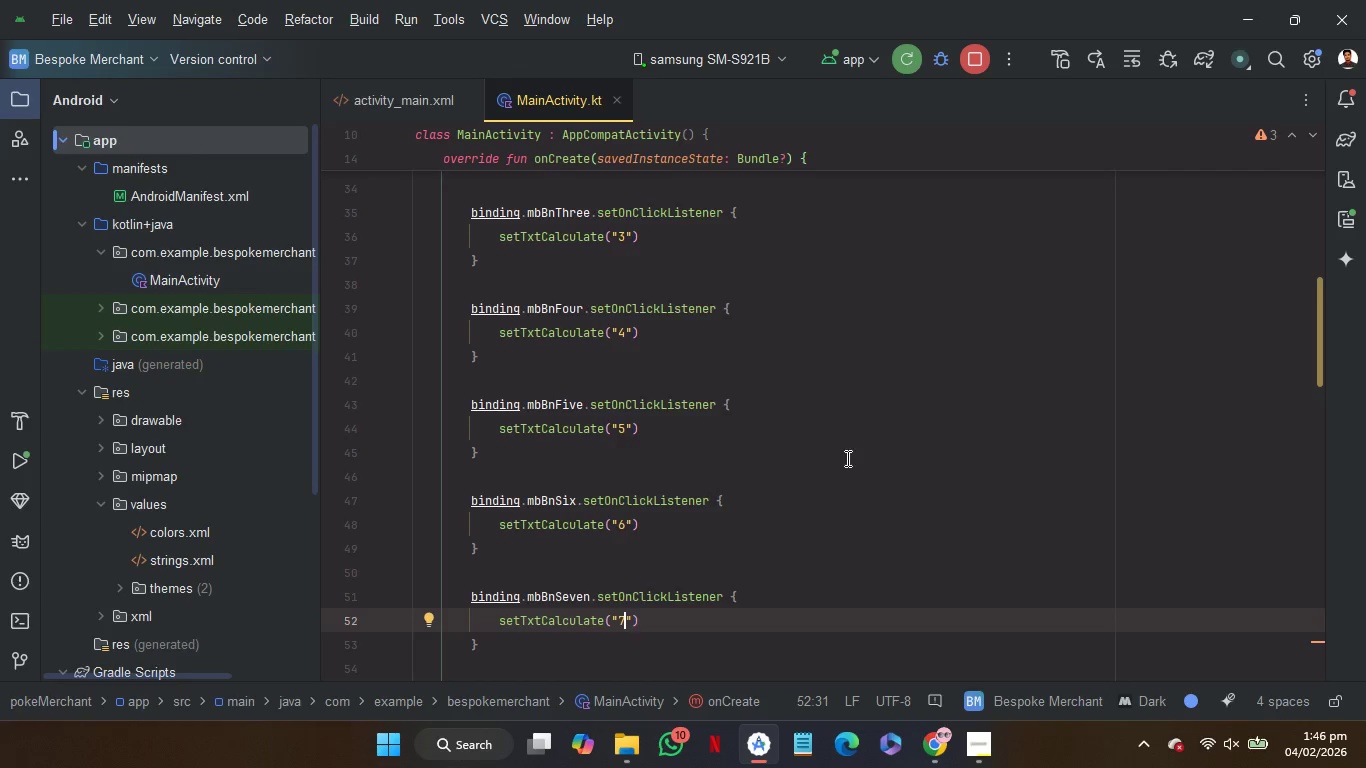 
scroll: coordinate [921, 547], scroll_direction: down, amount: 1.0
 